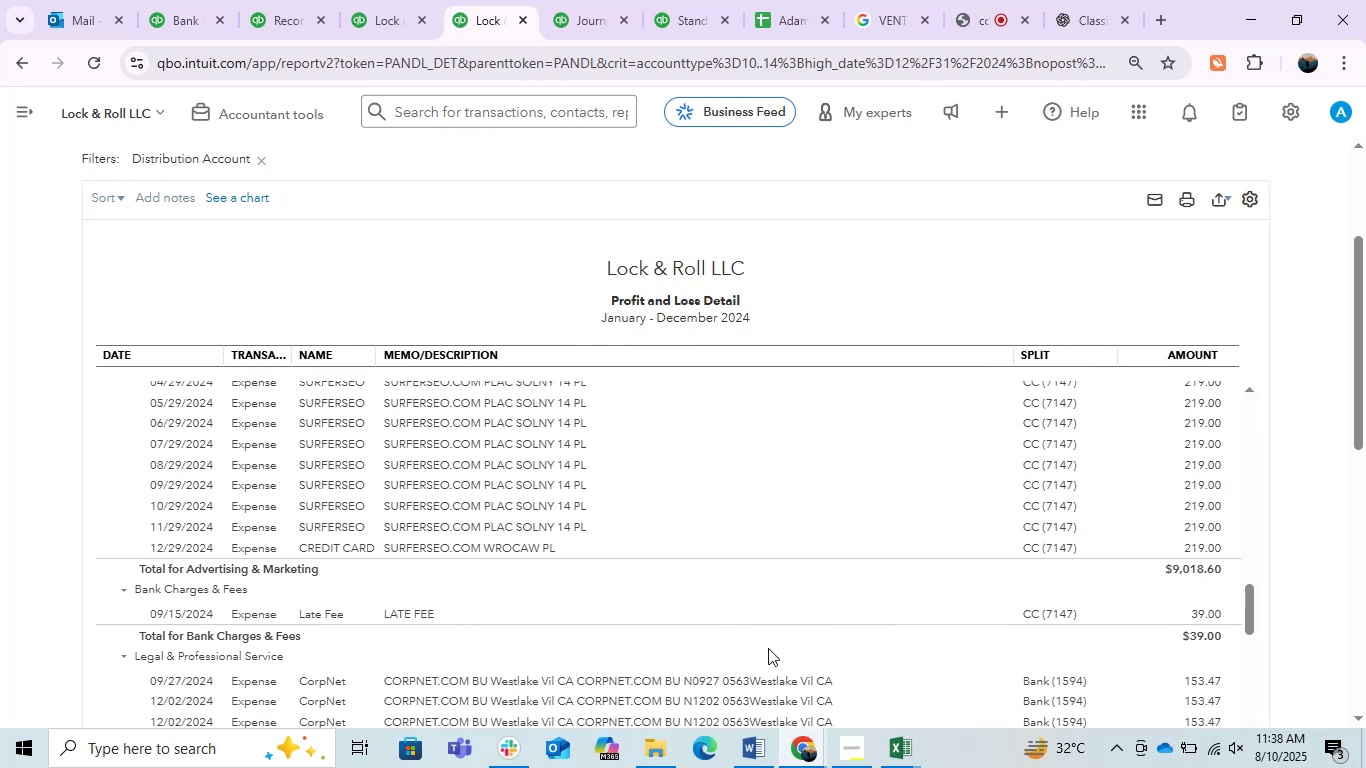 
scroll: coordinate [768, 648], scroll_direction: down, amount: 1.0
 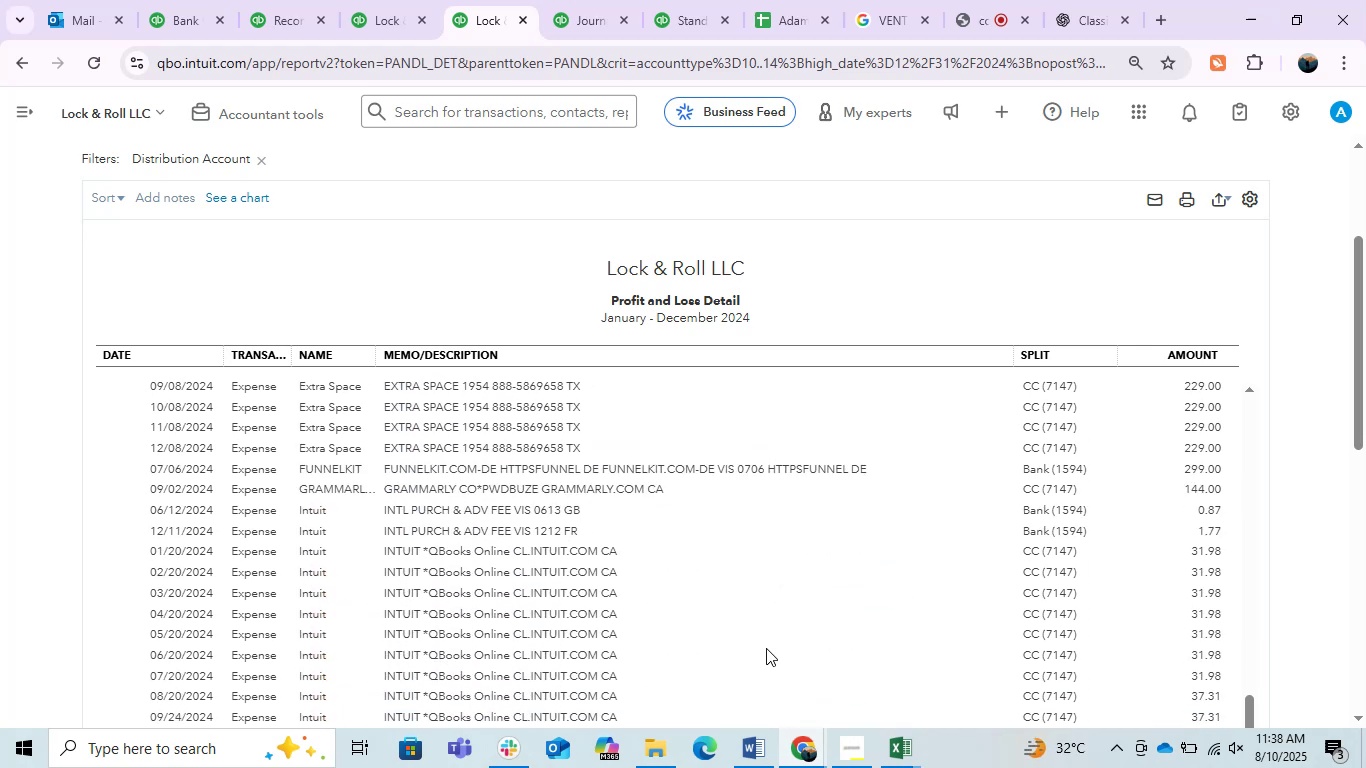 
scroll: coordinate [765, 638], scroll_direction: up, amount: 5.0
 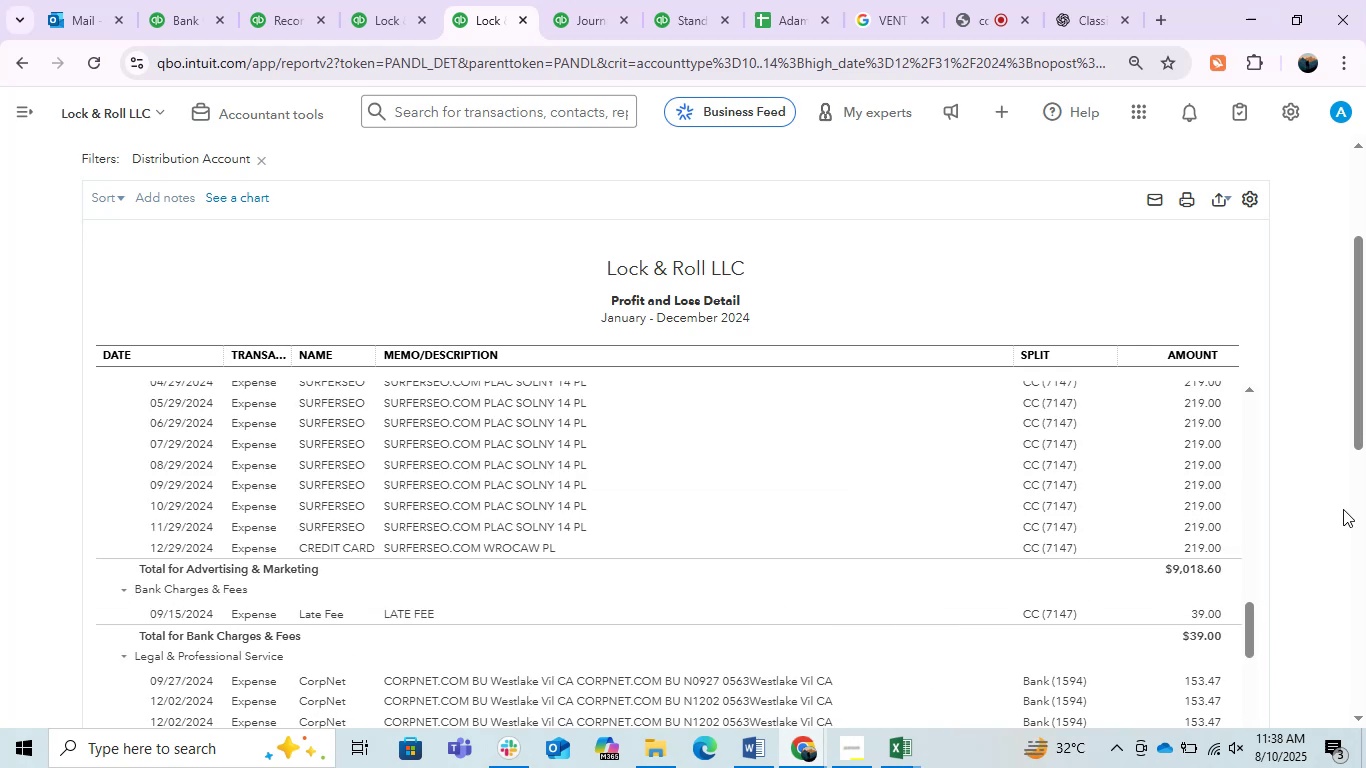 
left_click_drag(start_coordinate=[1345, 381], to_coordinate=[1360, 381])
 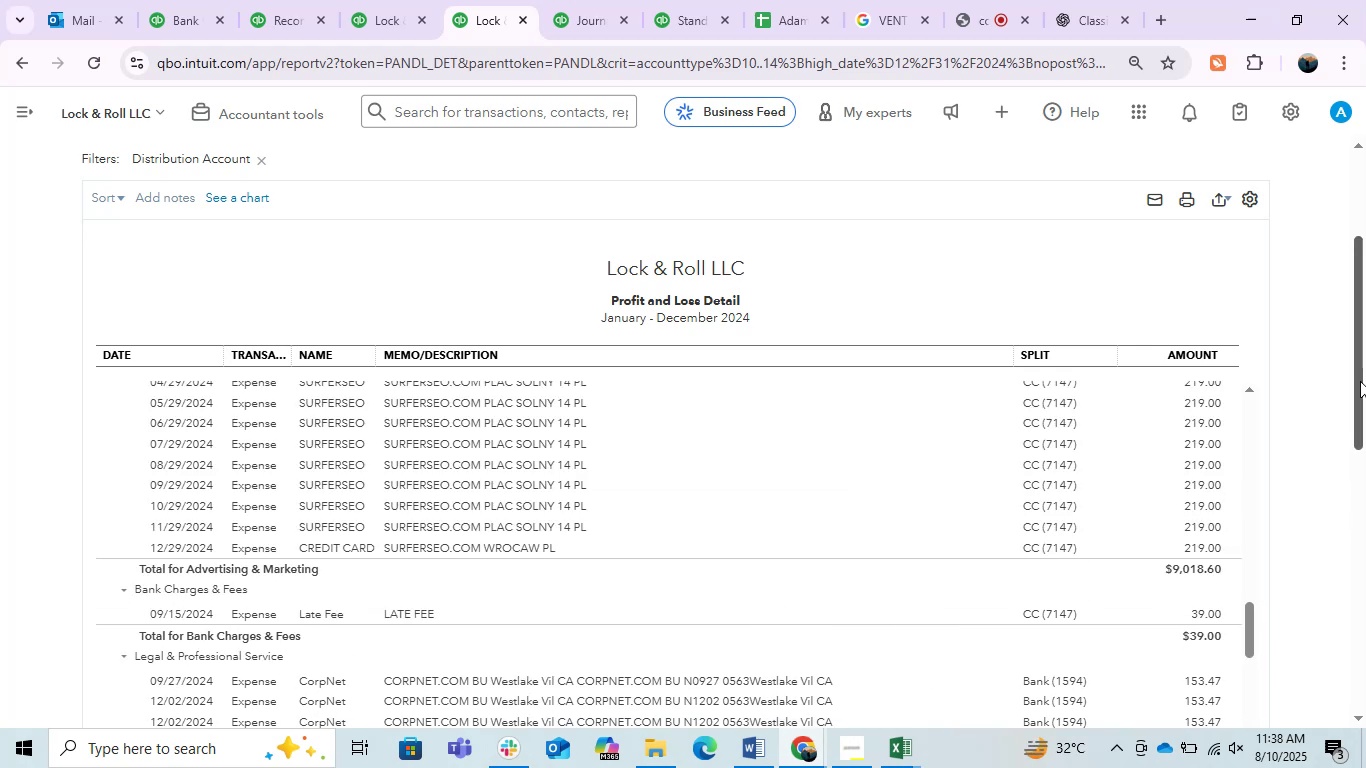 
left_click_drag(start_coordinate=[1360, 381], to_coordinate=[1342, 505])
 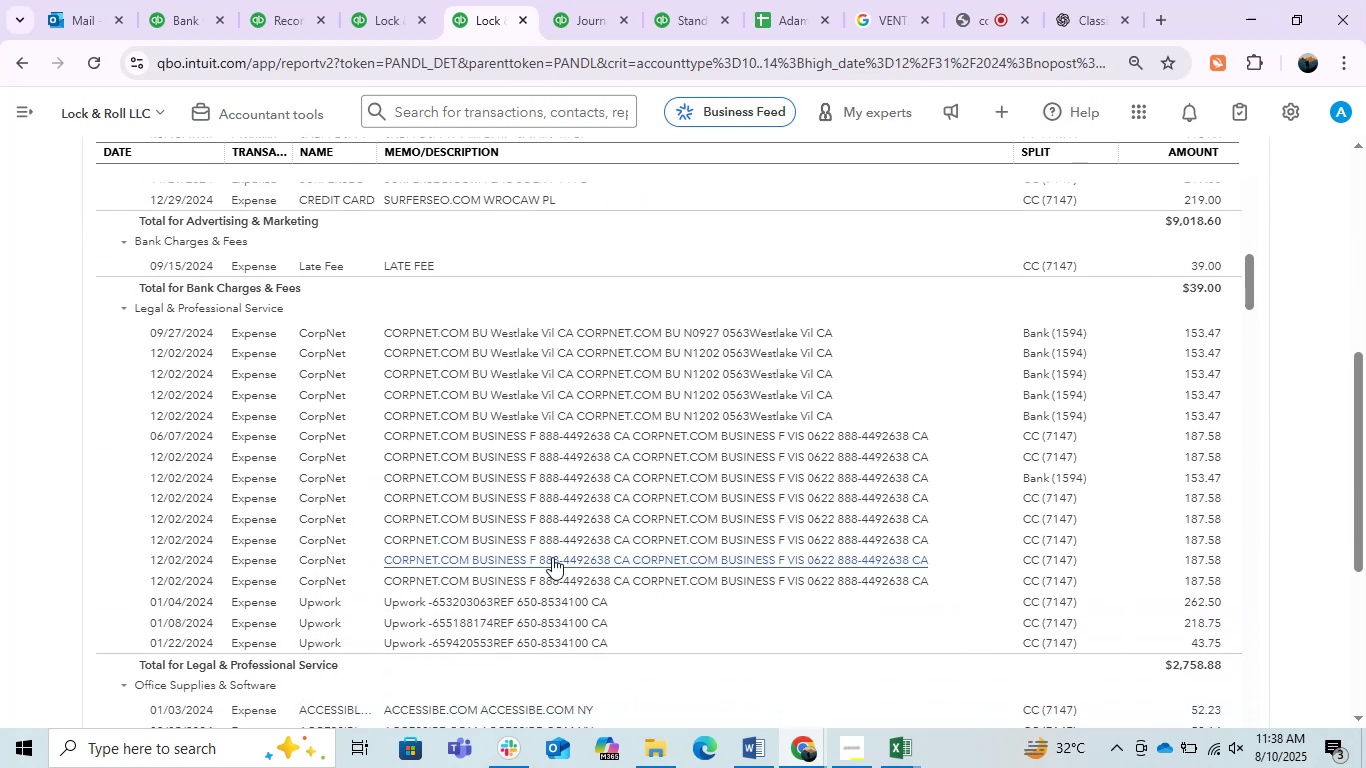 
wait(8.99)
 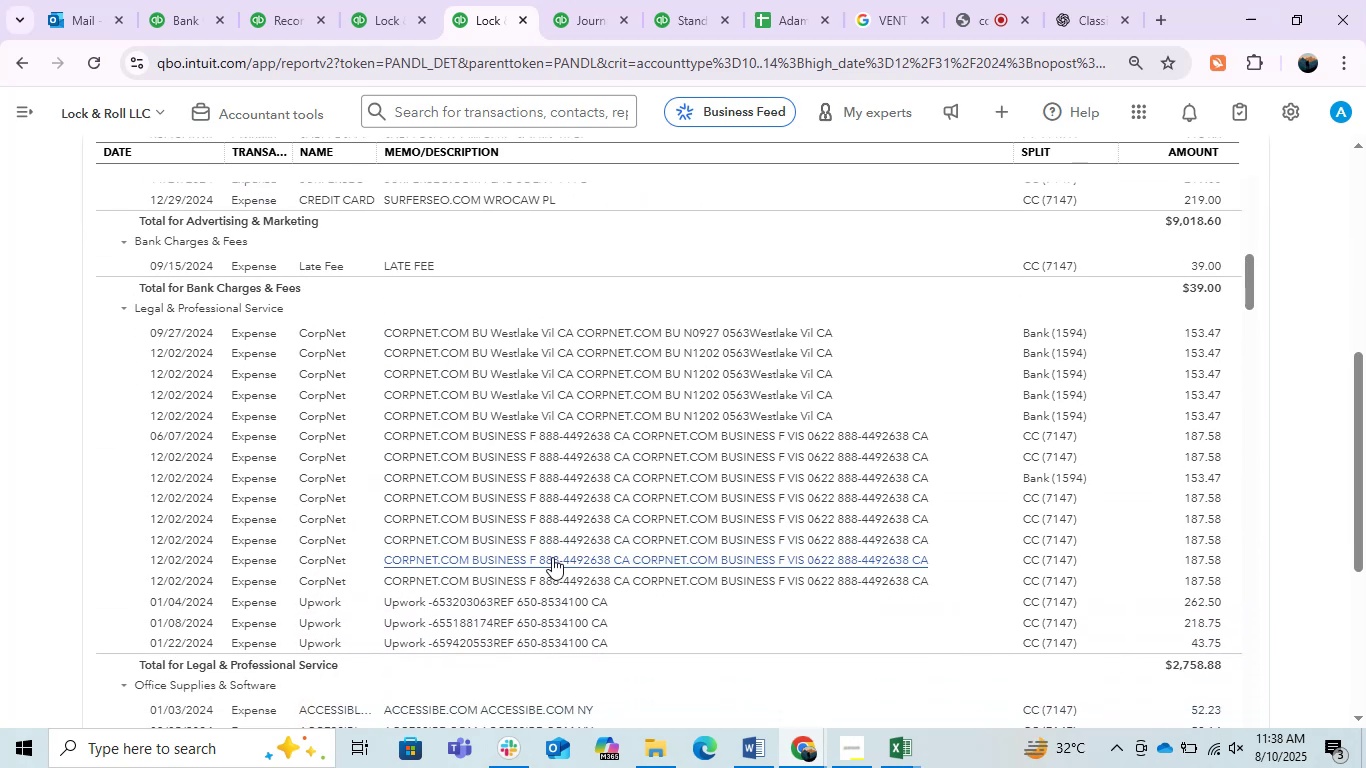 
mouse_move([709, 716])
 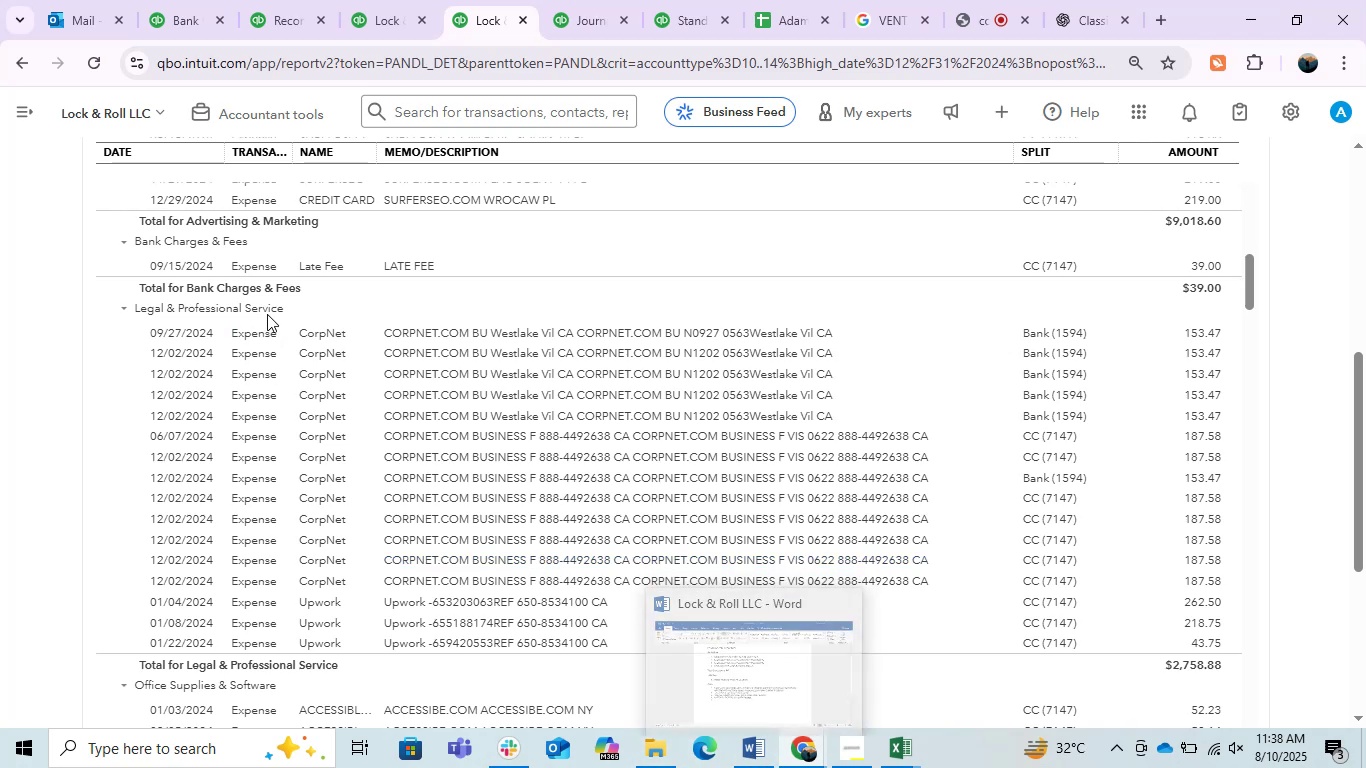 
left_click_drag(start_coordinate=[303, 300], to_coordinate=[134, 314])
 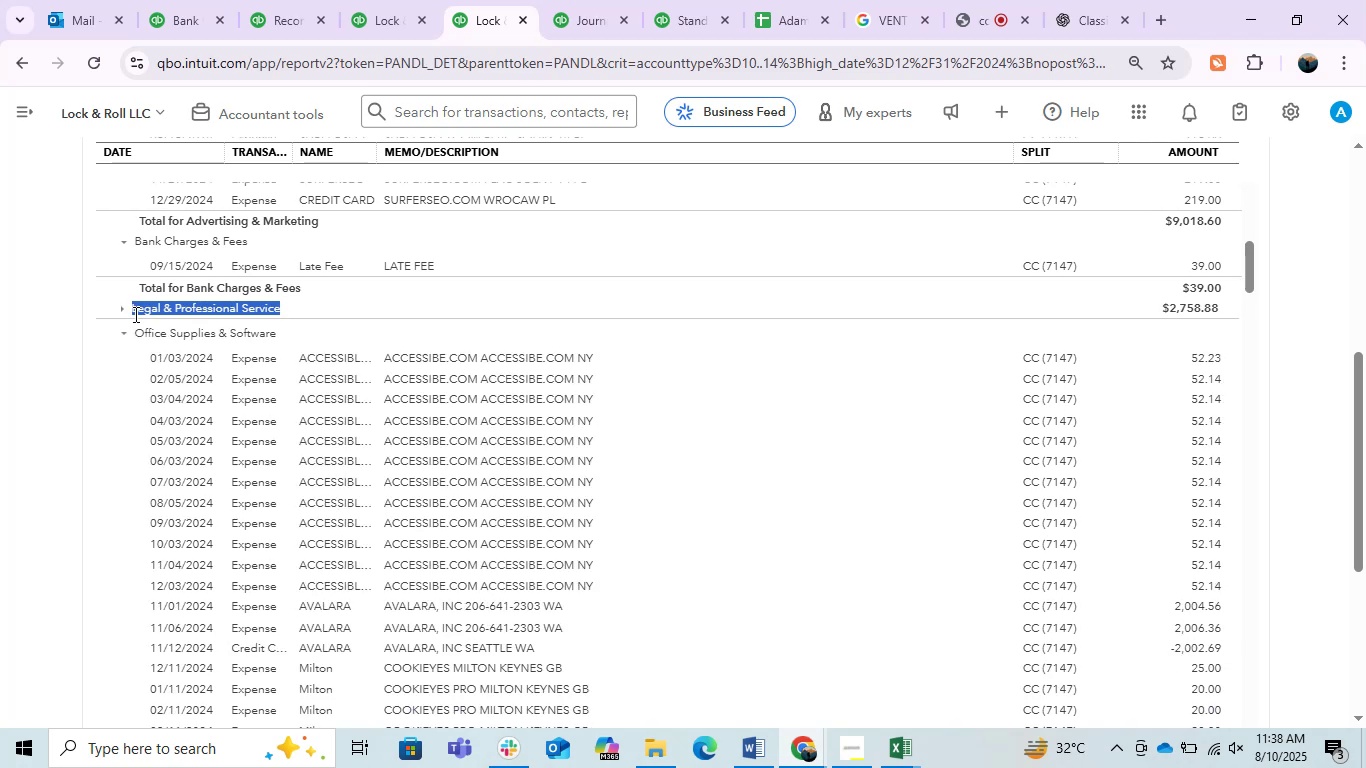 
key(Control+C)
 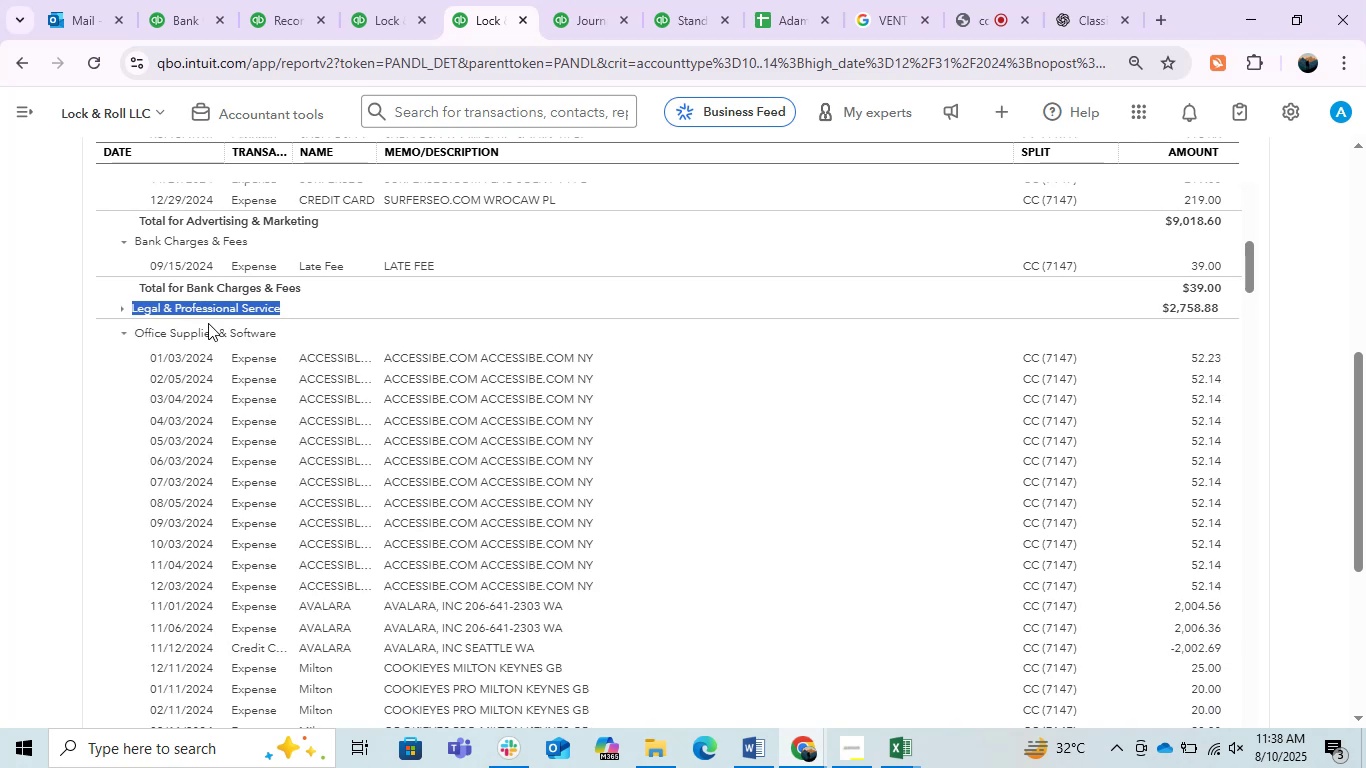 
key(Control+C)
 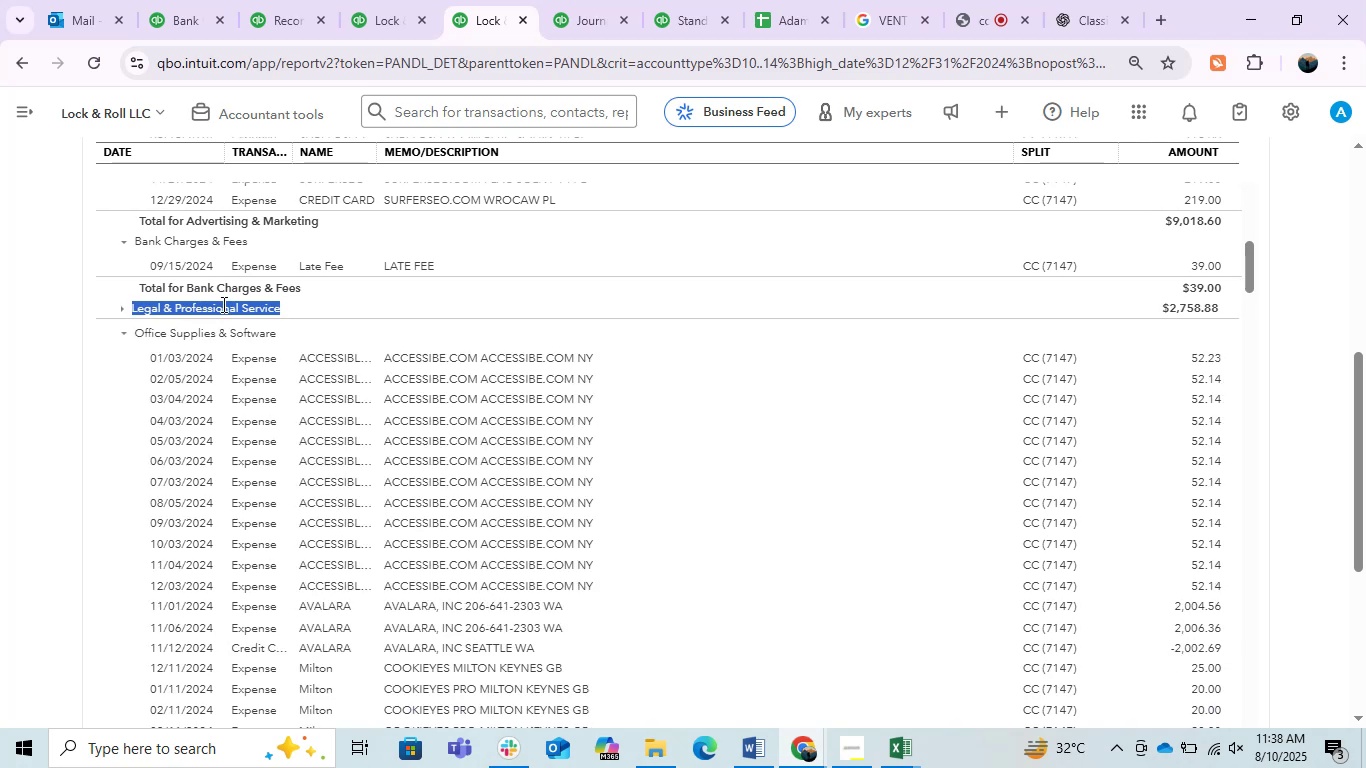 
left_click([222, 304])
 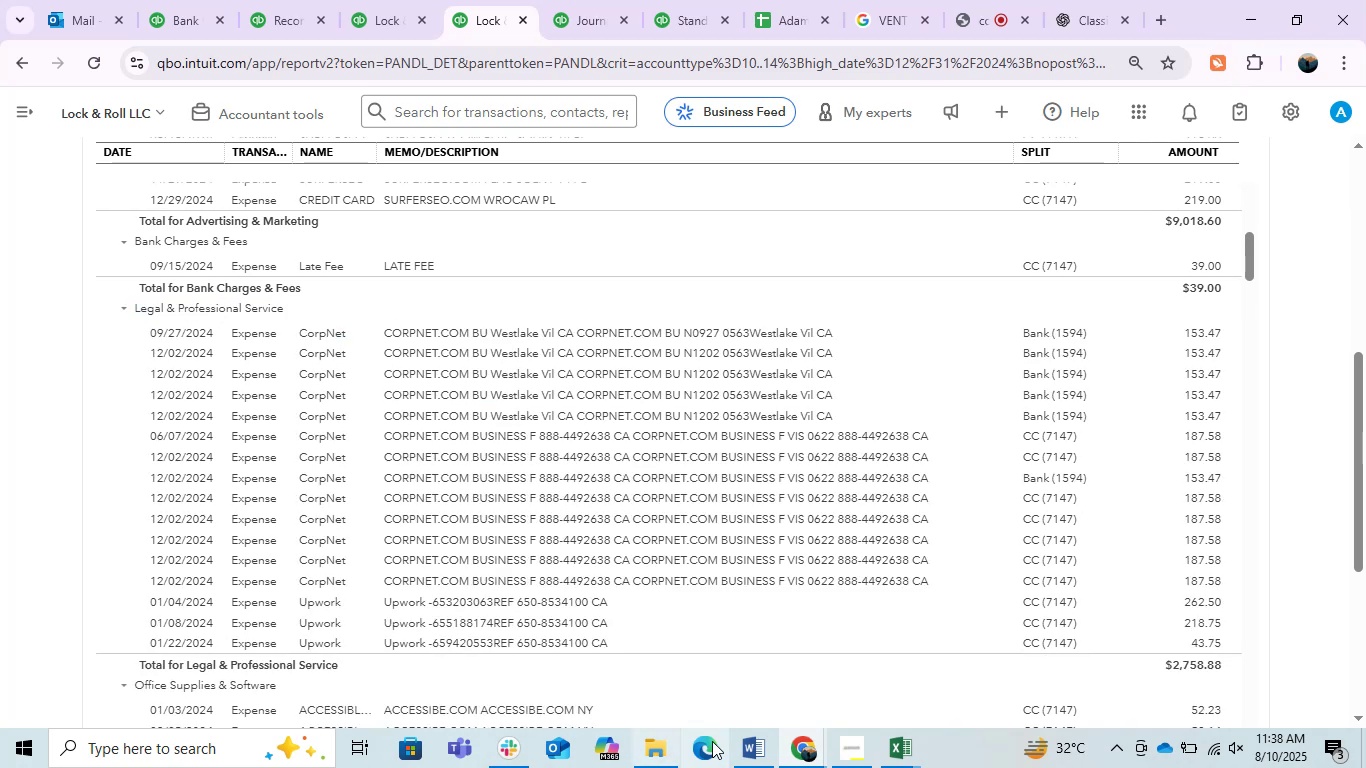 
wait(5.58)
 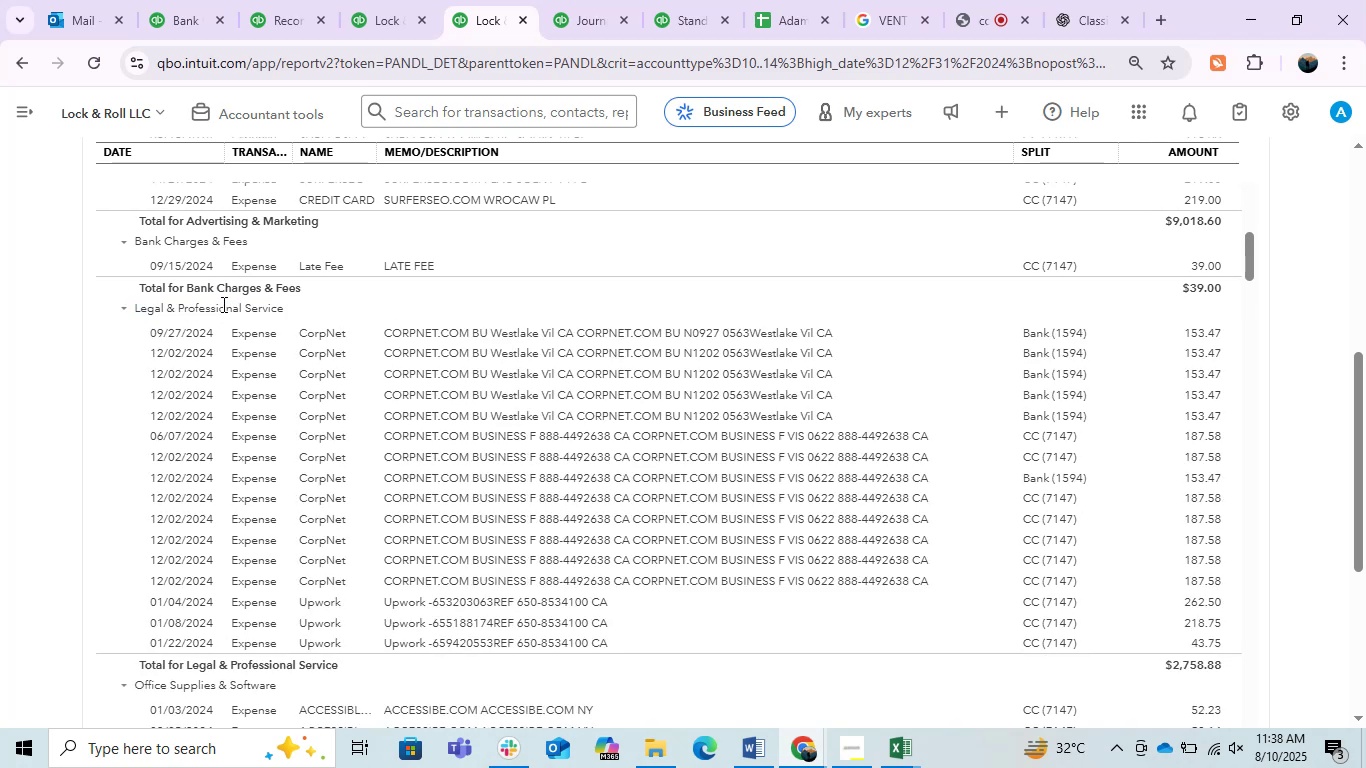 
left_click([762, 755])
 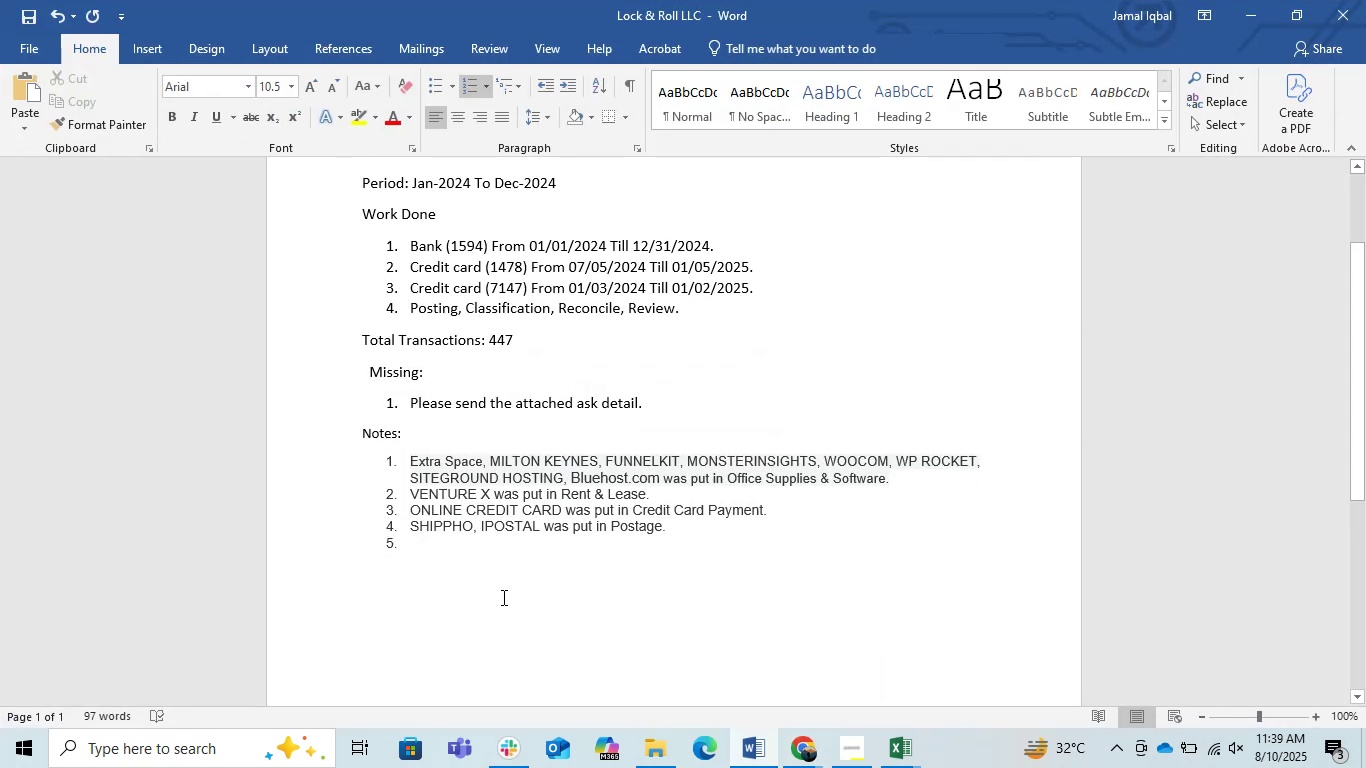 
type(CORPNET )
key(Backspace)
type(,  UPWORK )
key(Backspace)
key(Backspace)
key(Backspace)
key(Backspace)
key(Backspace)
key(Backspace)
key(Backspace)
key(Backspace)
key(Backspace)
type( Upwork was puy)
key(Backspace)
type(t in )
 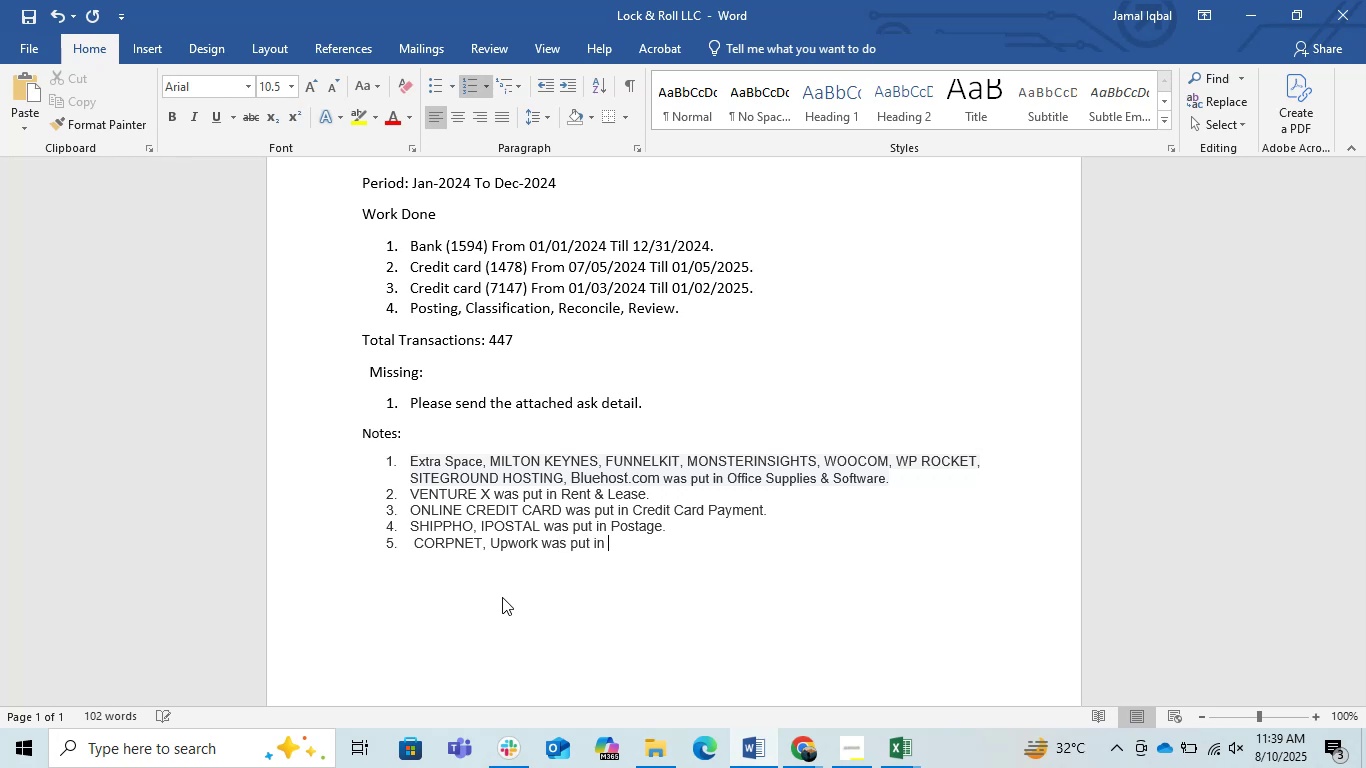 
key(Control+V)
 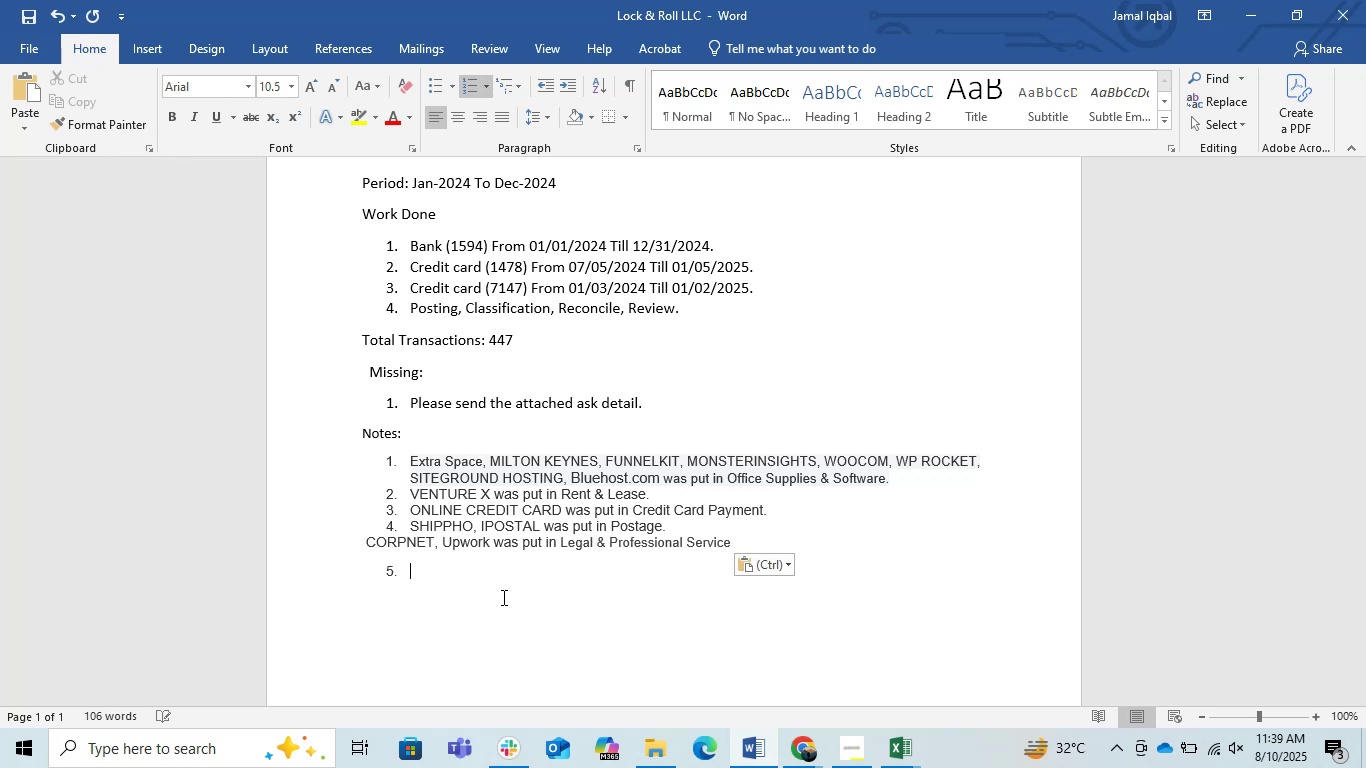 
key(Control+Z)
 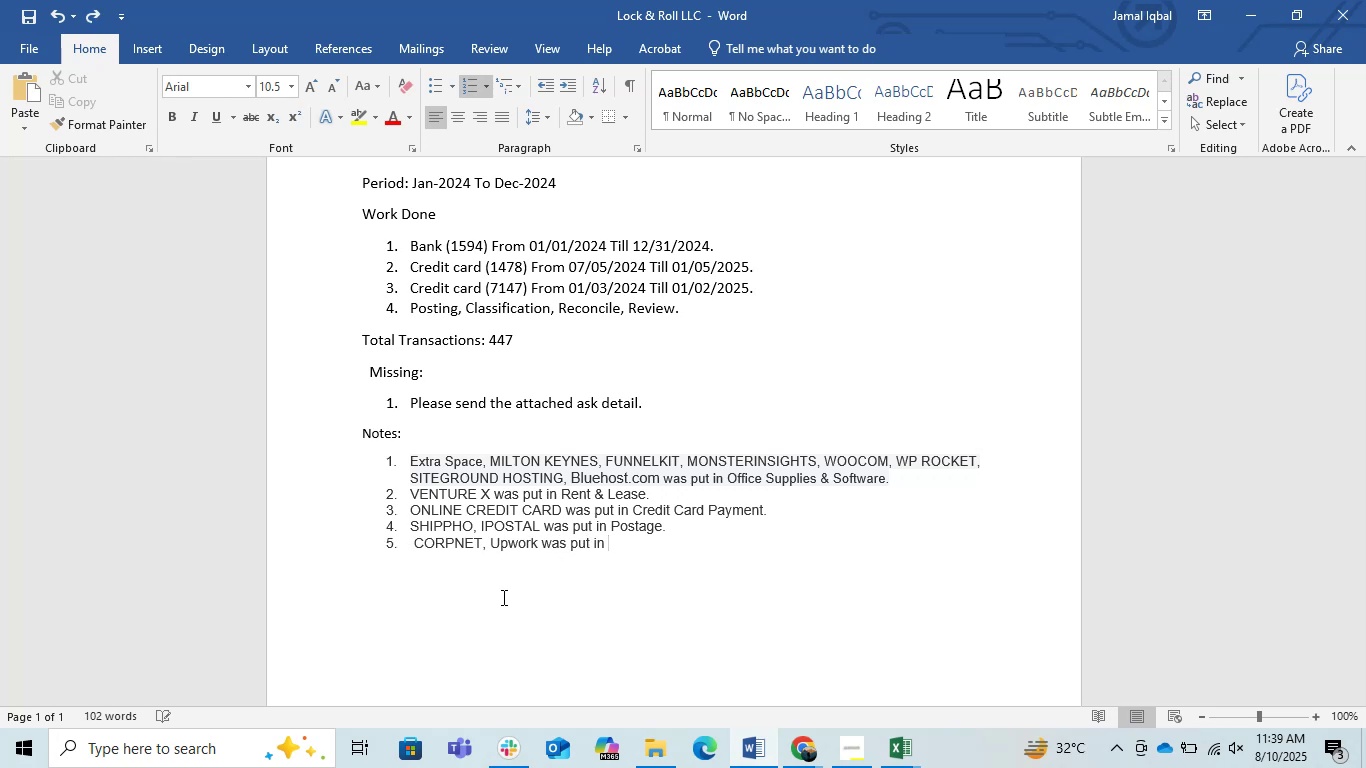 
key(Alt+AltLeft)
 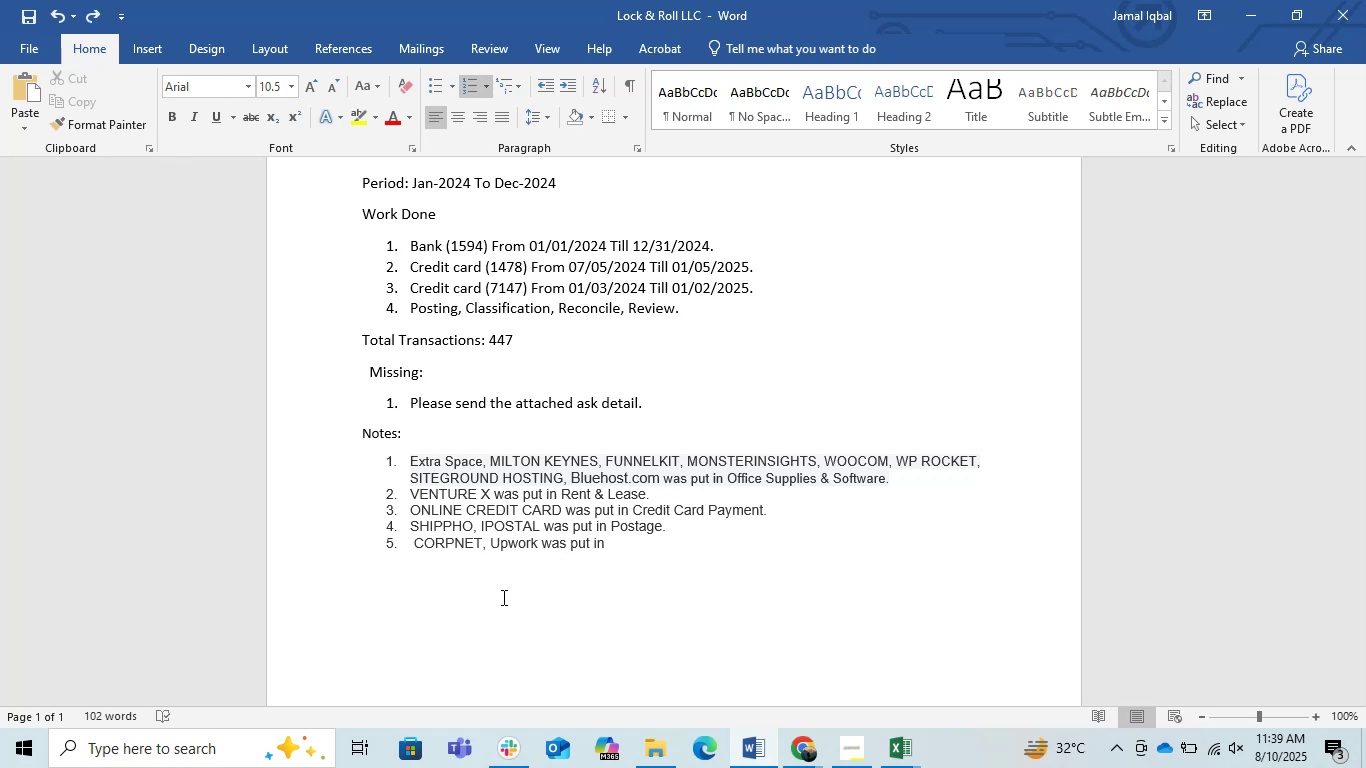 
type(esv)
 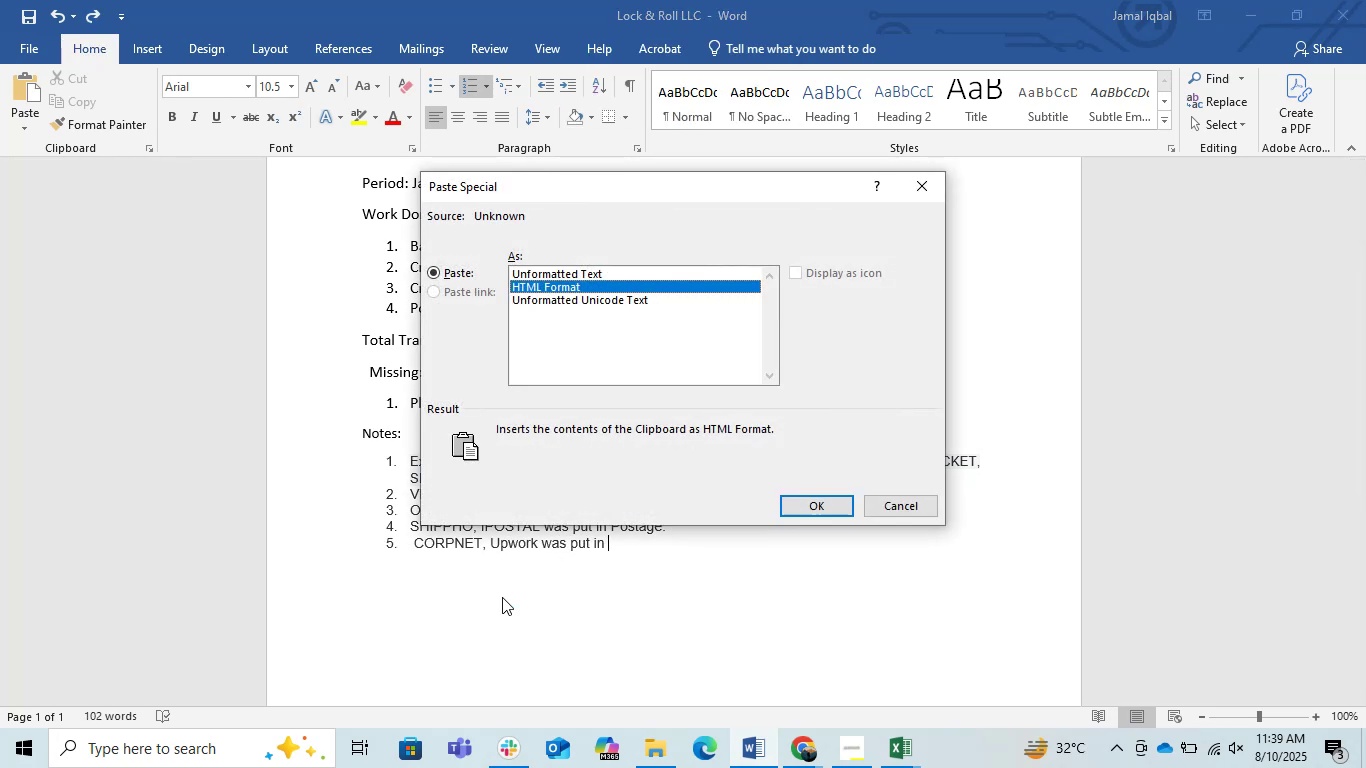 
key(ArrowUp)
 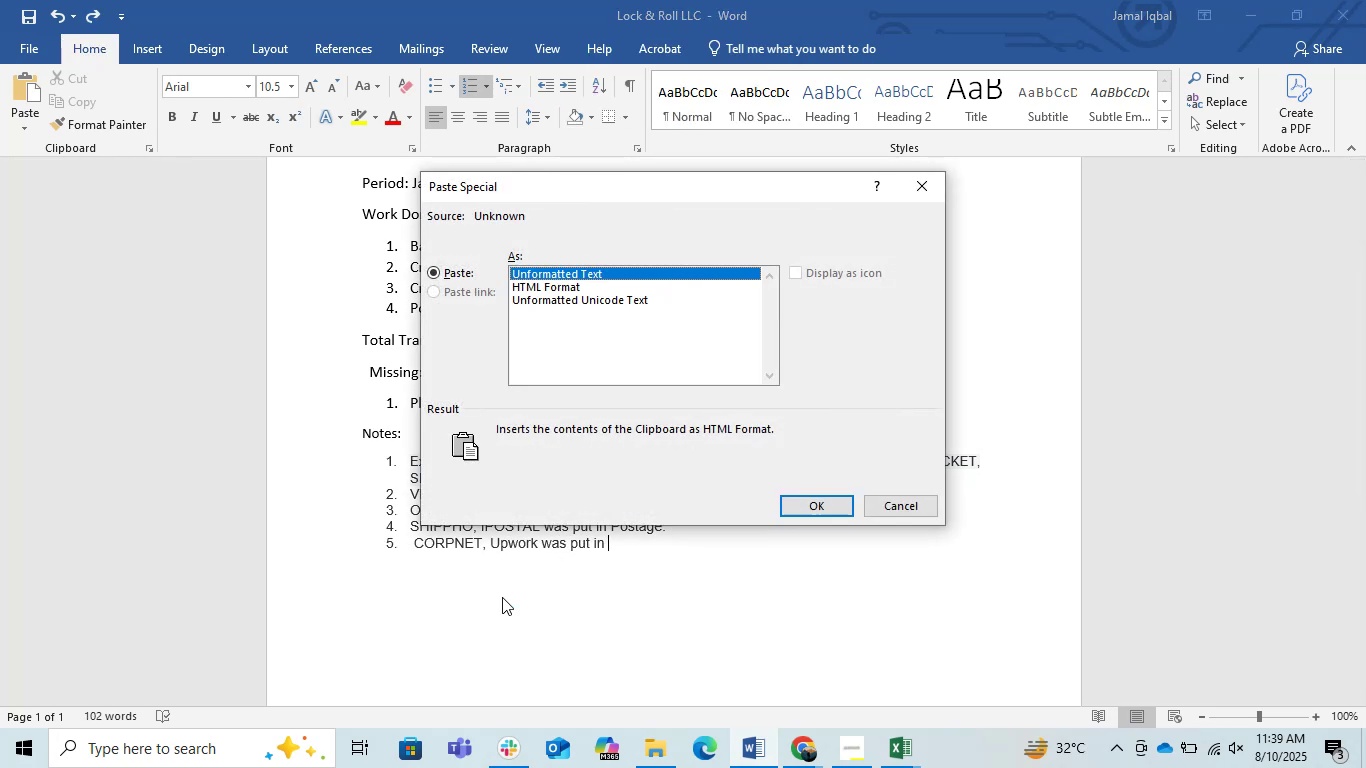 
key(Enter)
 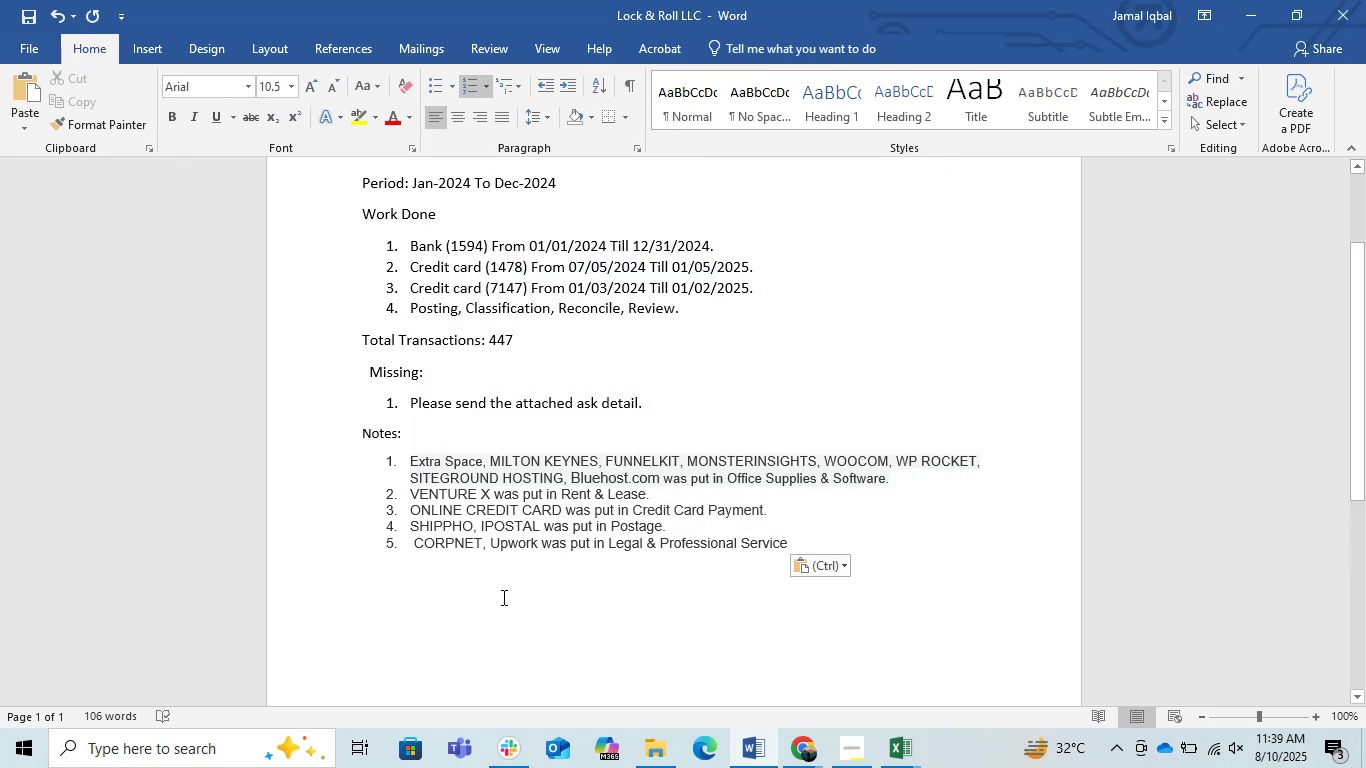 
key(Period)
 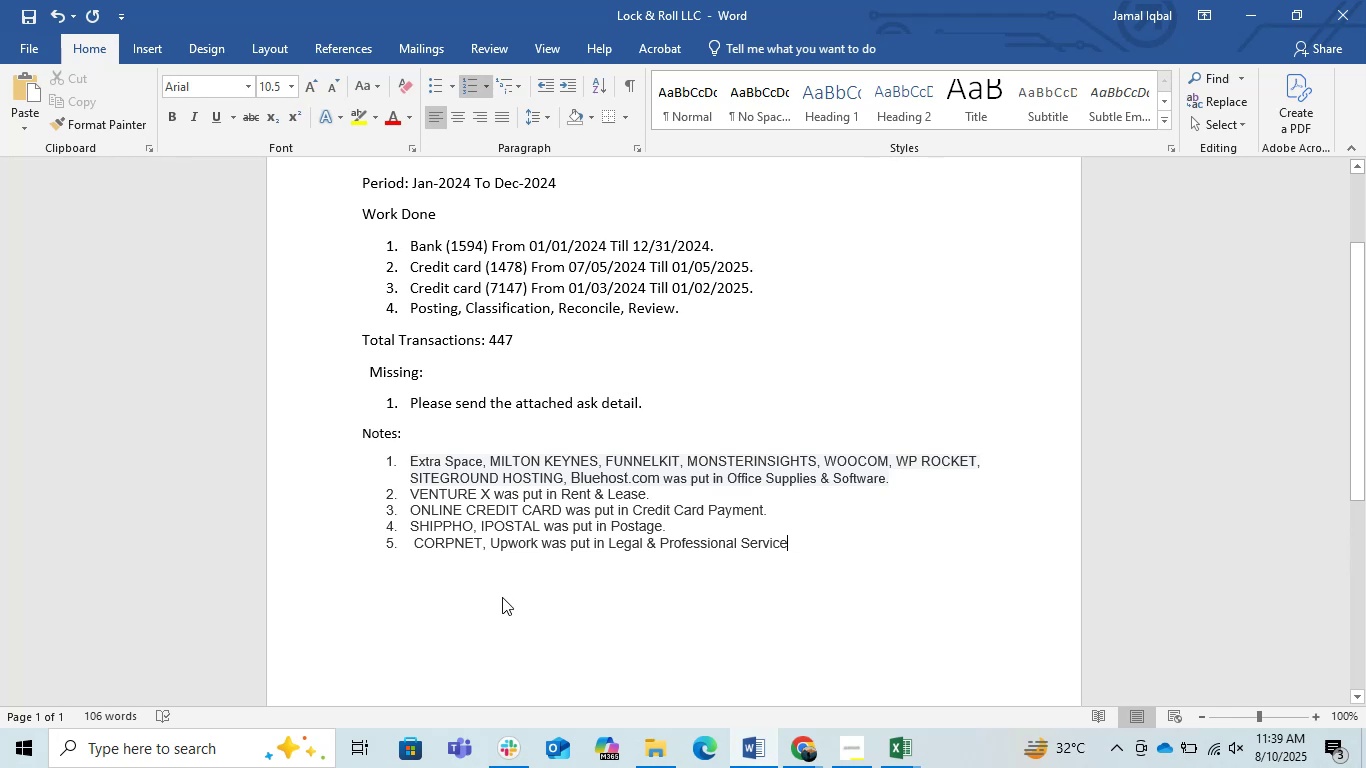 
key(Enter)
 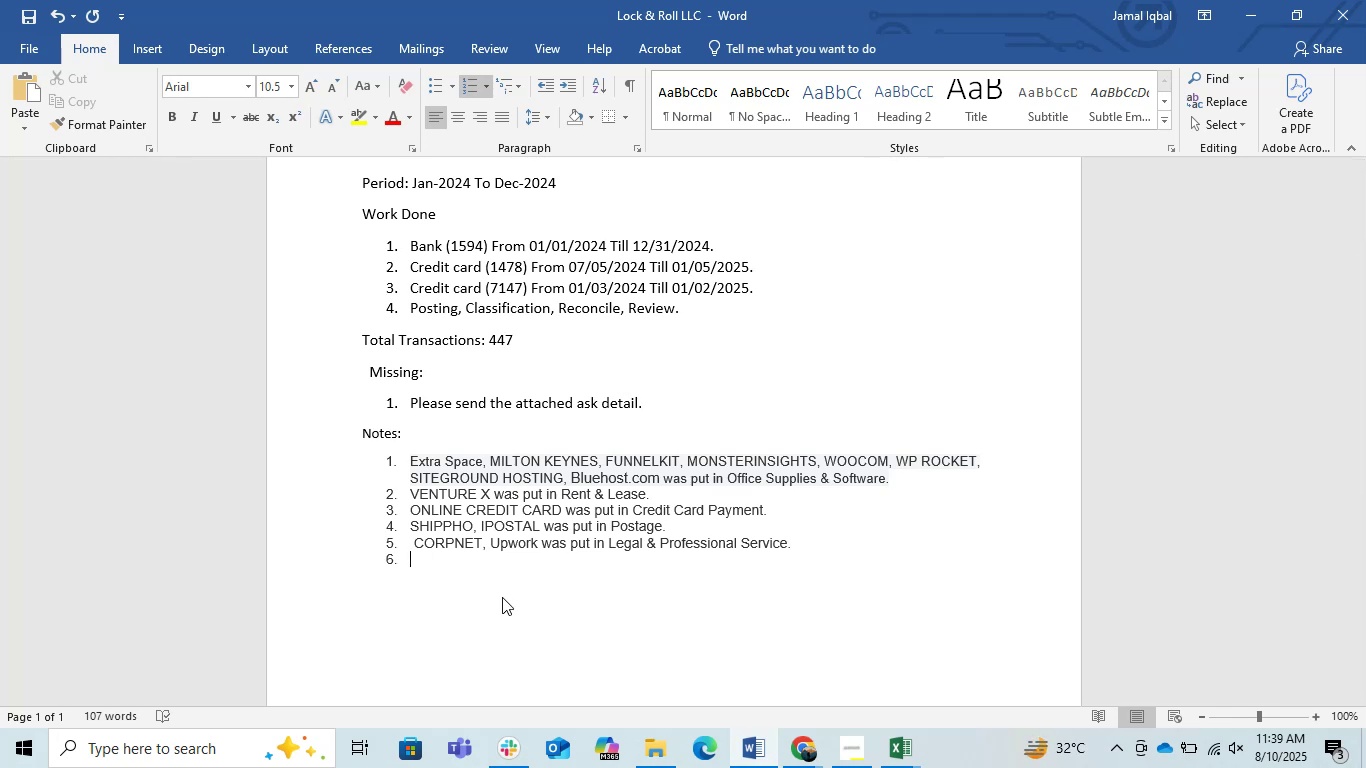 
wait(6.43)
 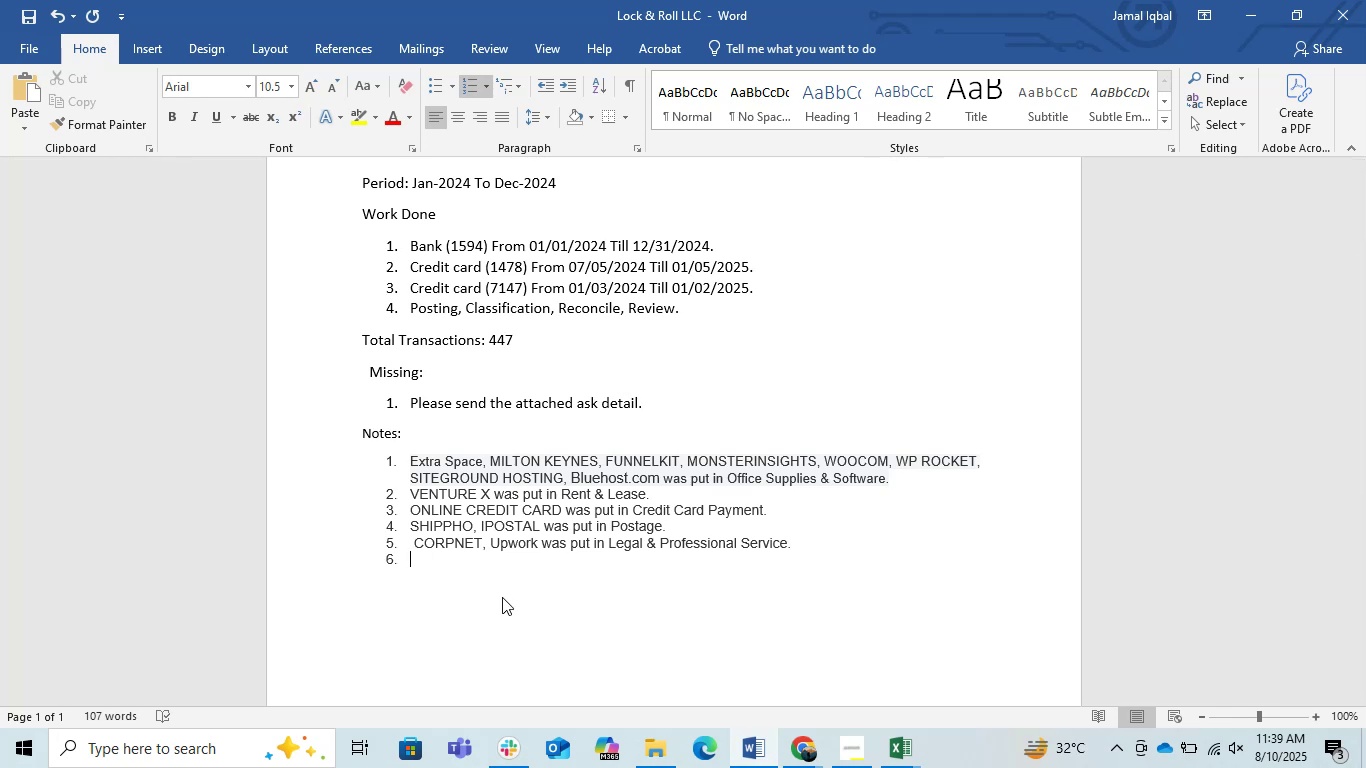 
key(ArrowUp)
 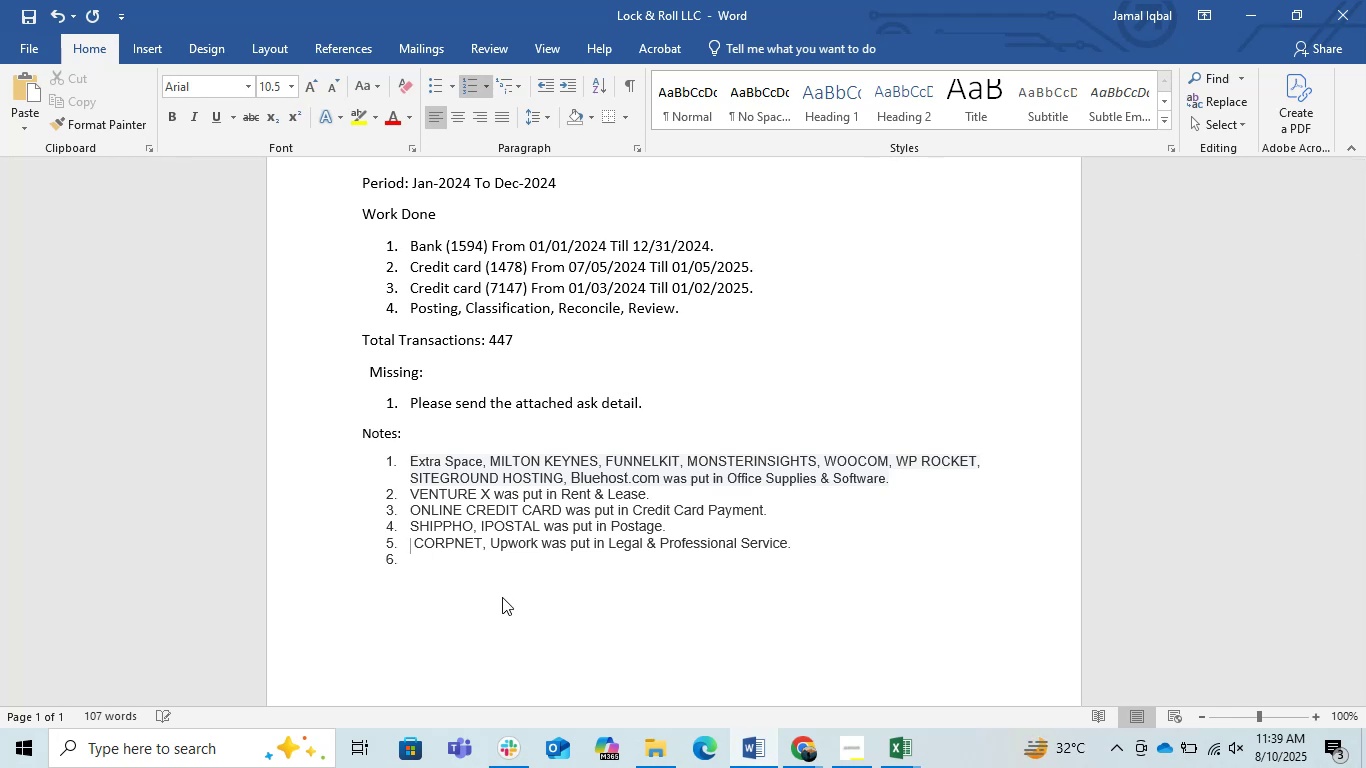 
hold_key(key=ArrowRight, duration=0.96)
 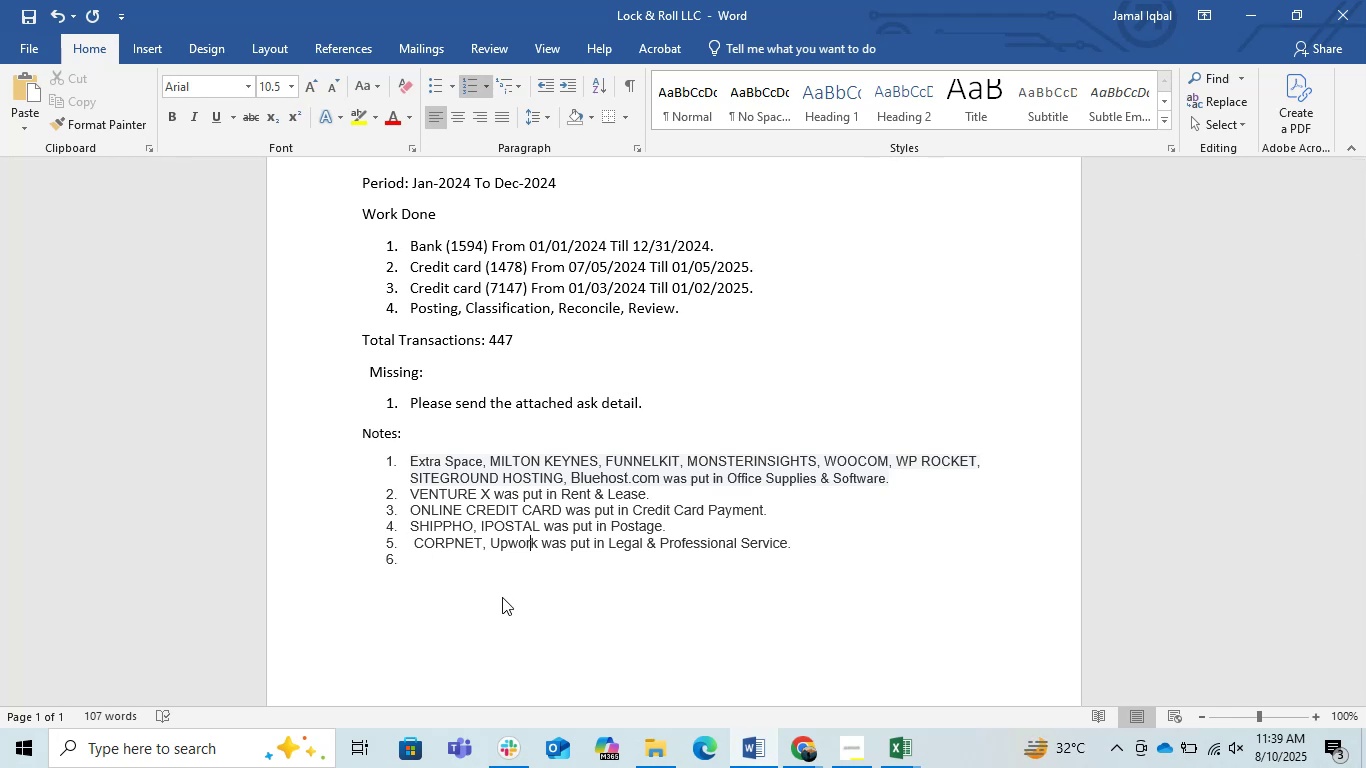 
key(ArrowLeft)
 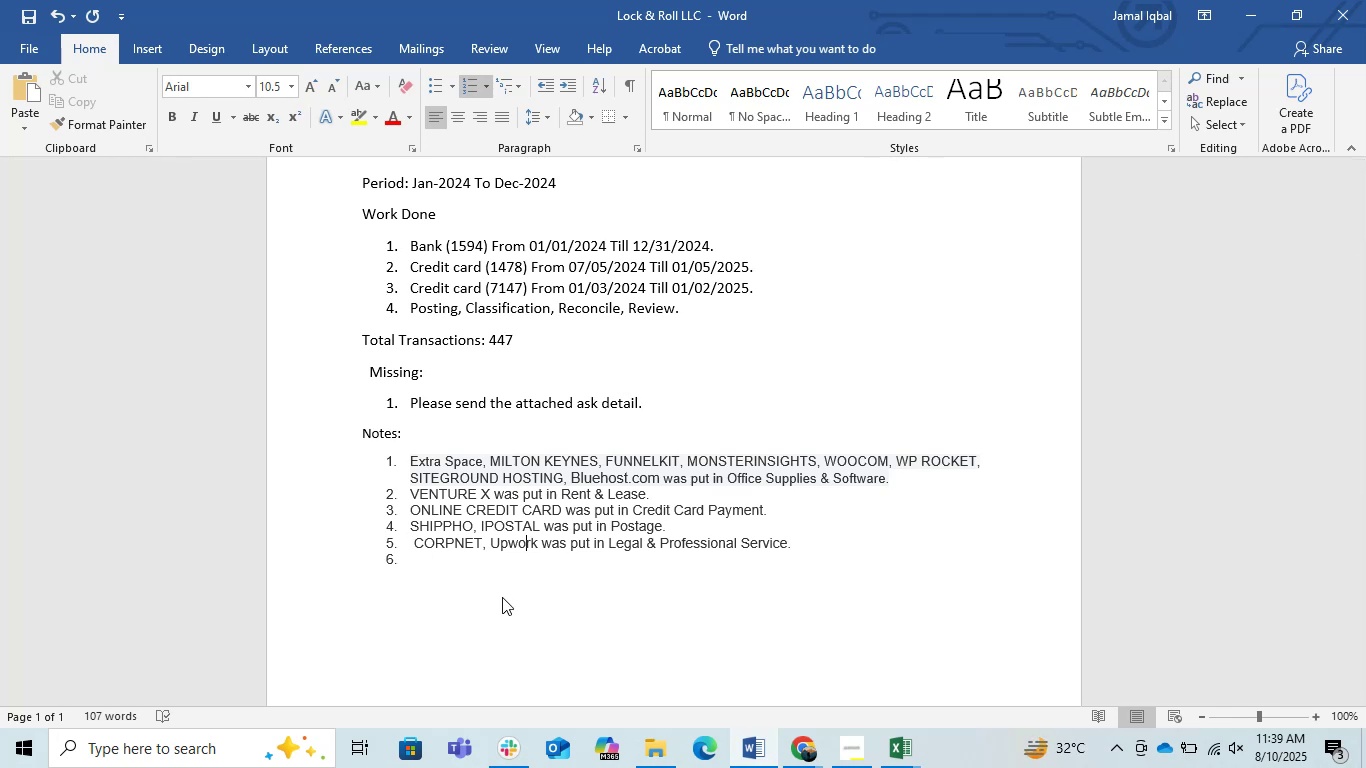 
key(ArrowLeft)
 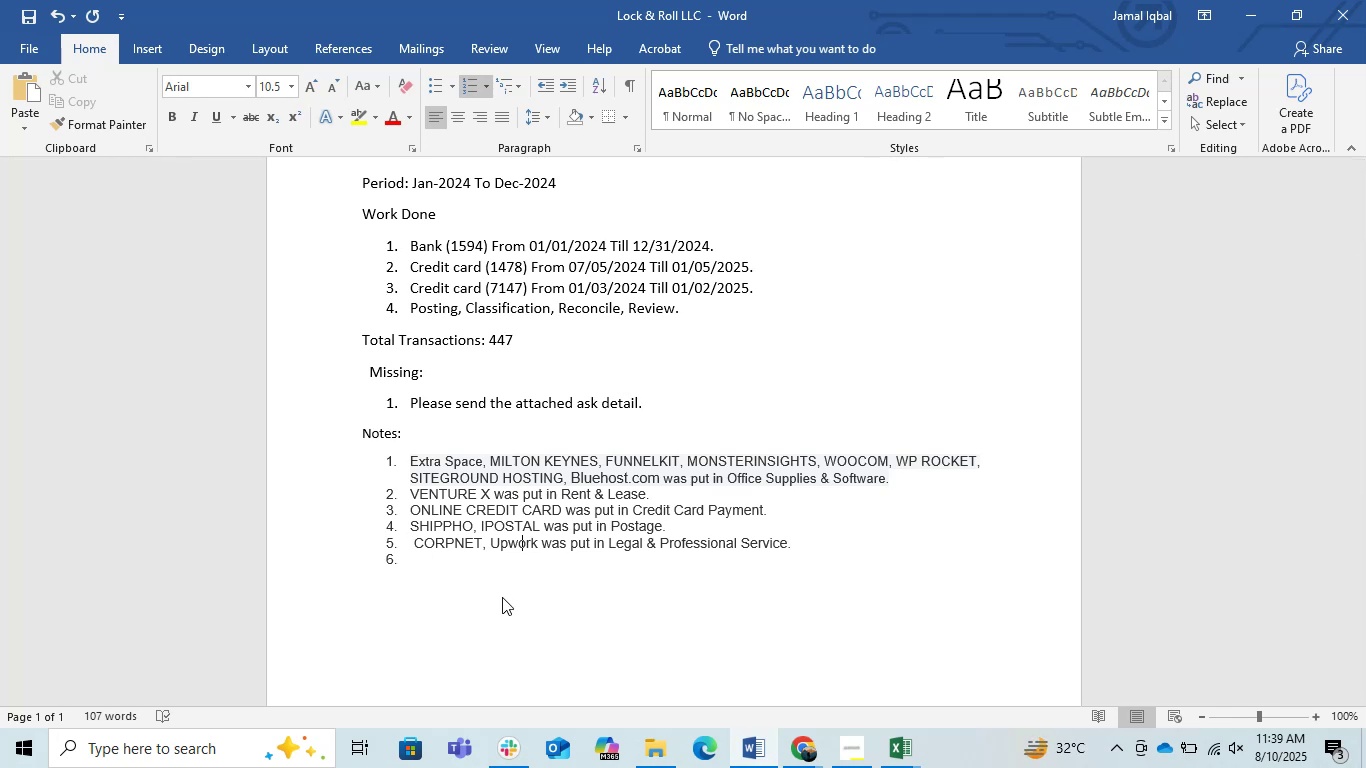 
key(ArrowLeft)
 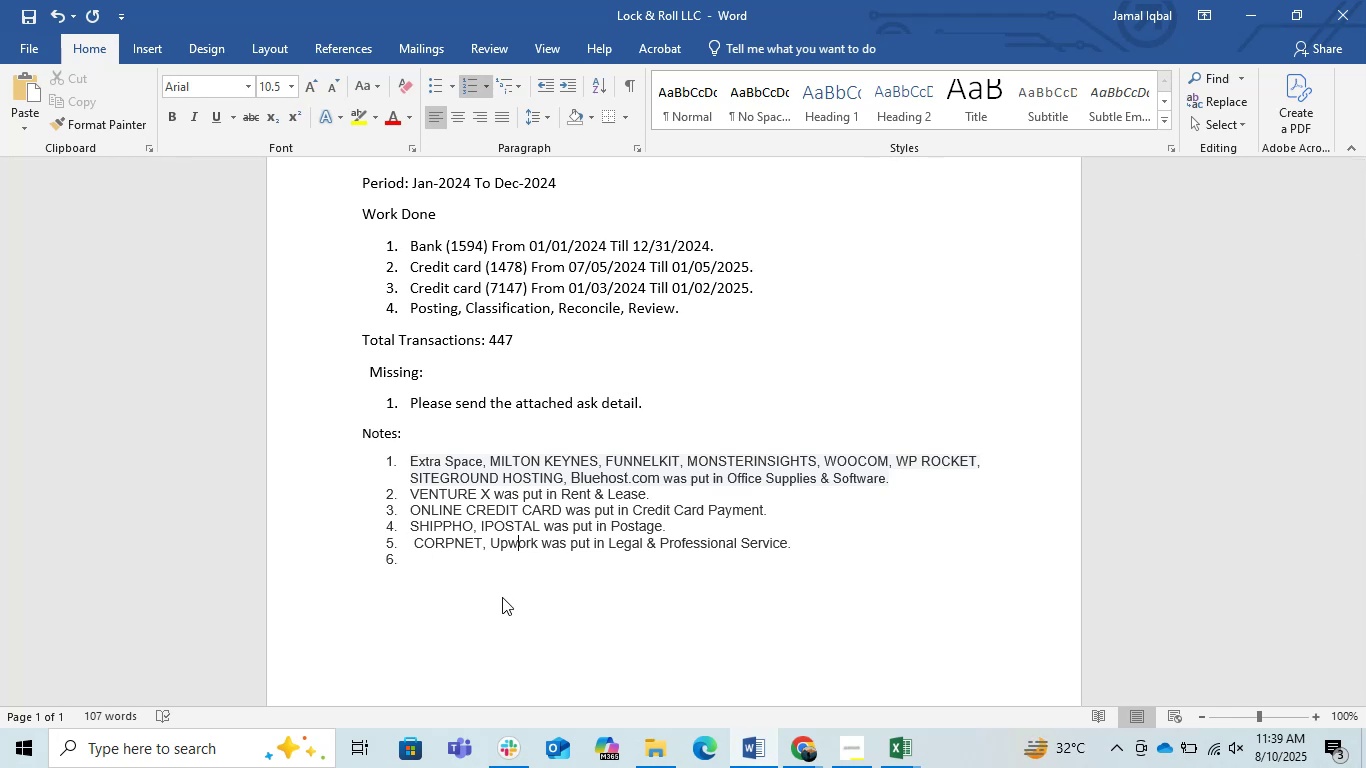 
key(ArrowLeft)
 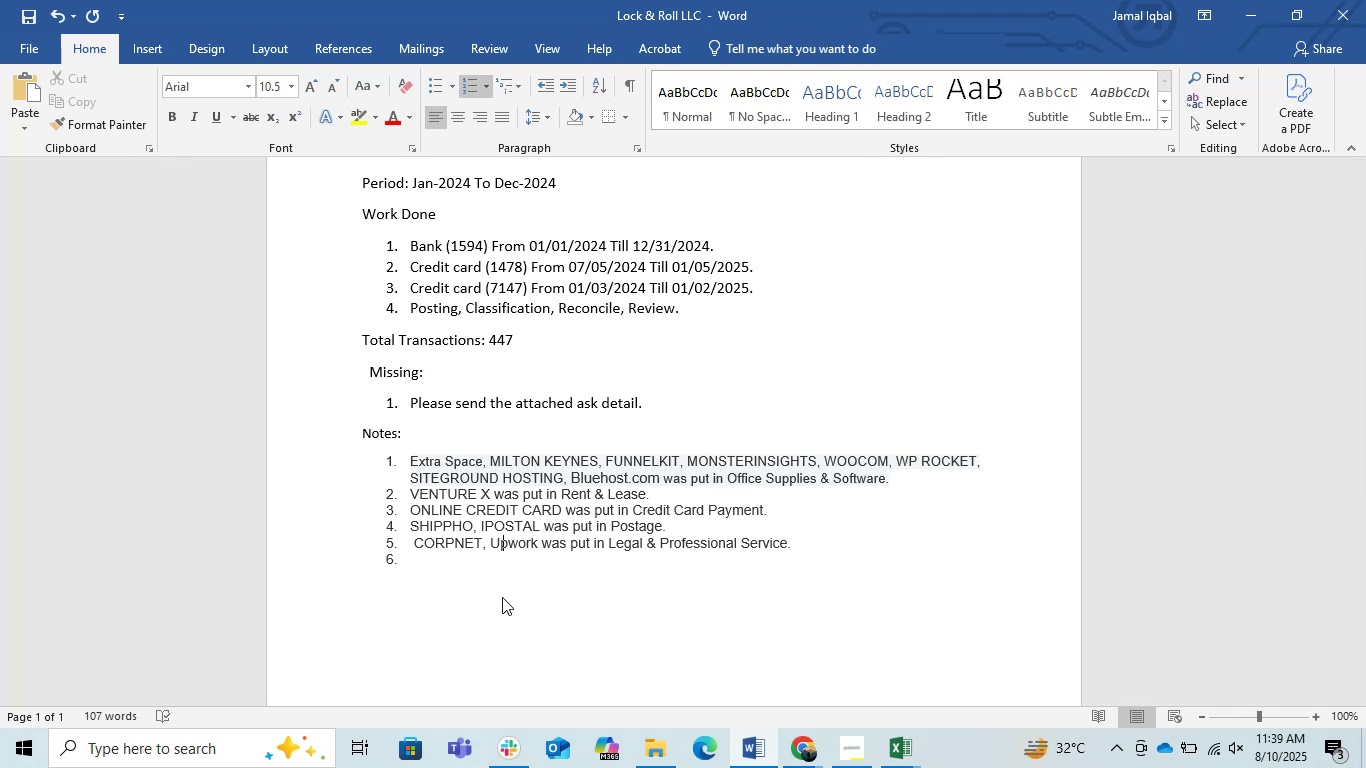 
key(ArrowLeft)
 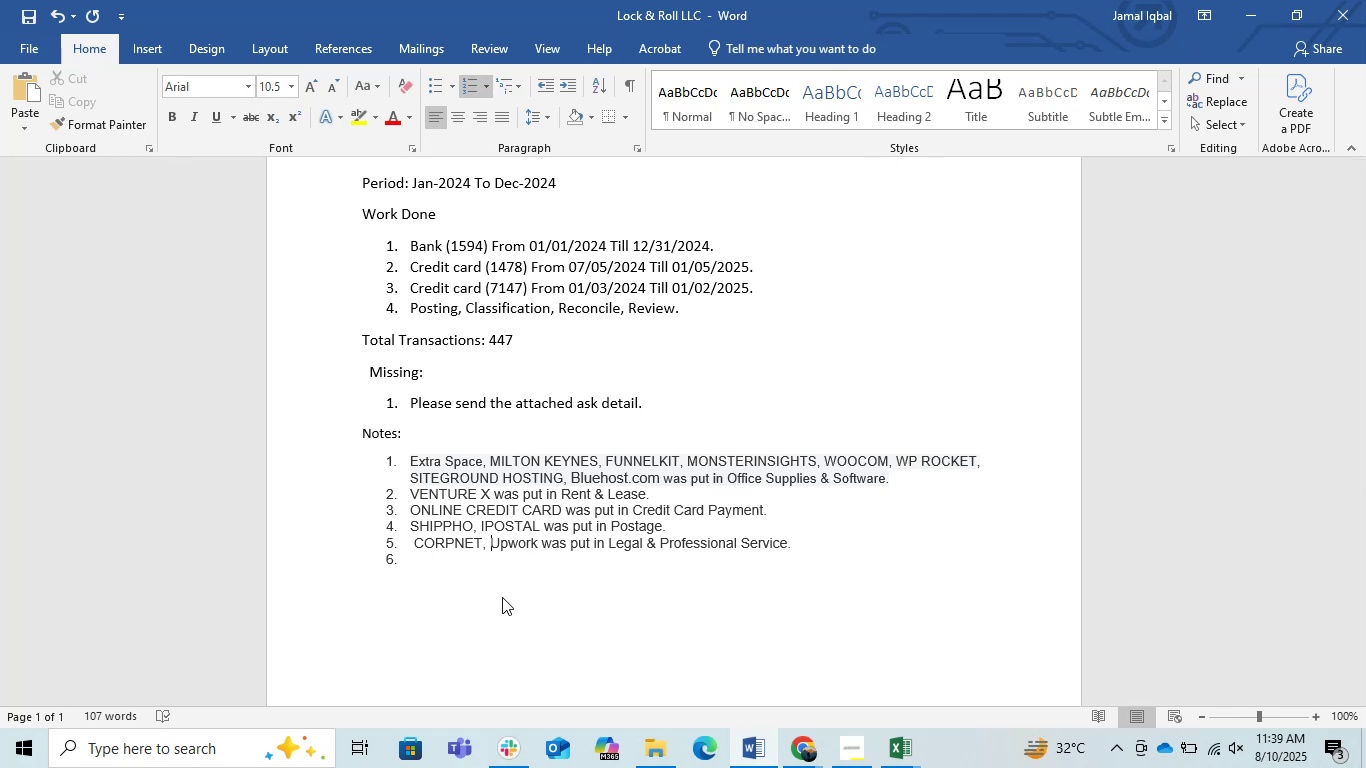 
key(ArrowLeft)
 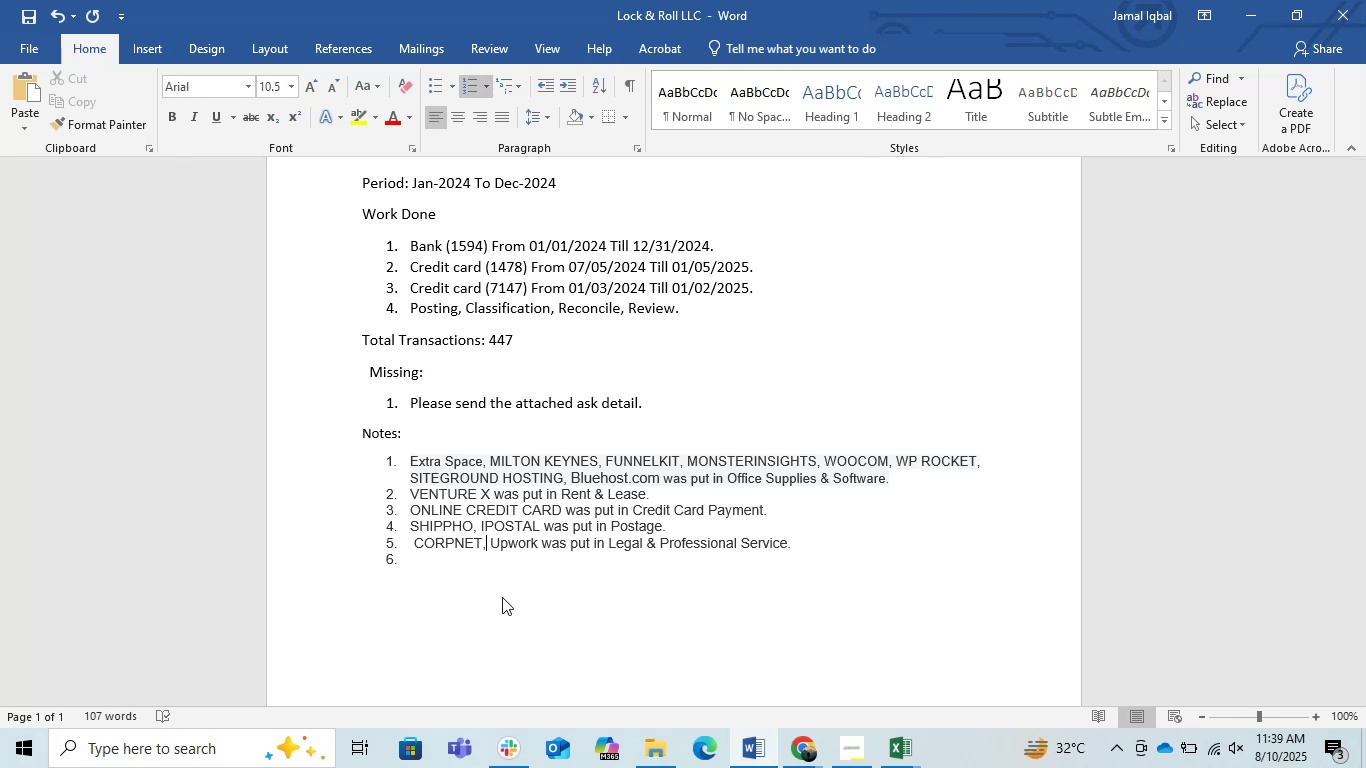 
key(ArrowLeft)
 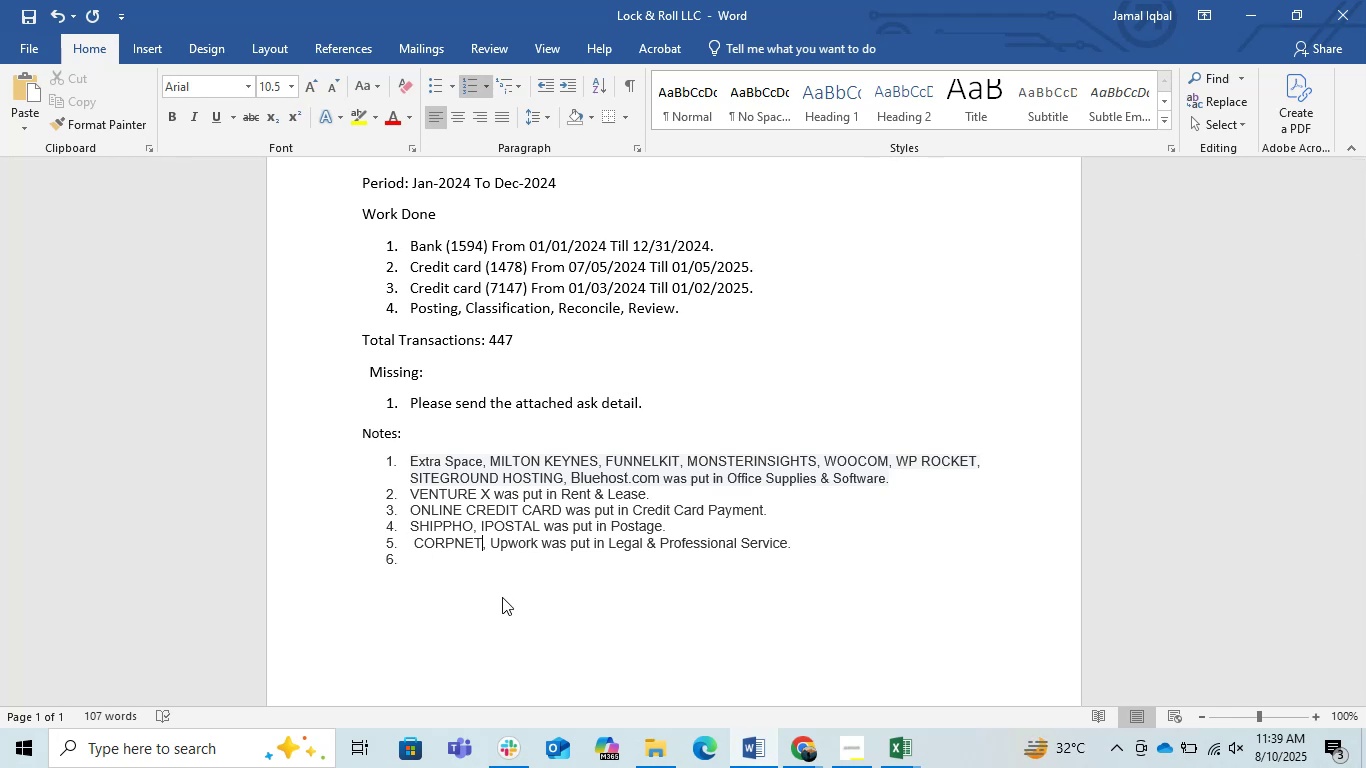 
key(ArrowLeft)
 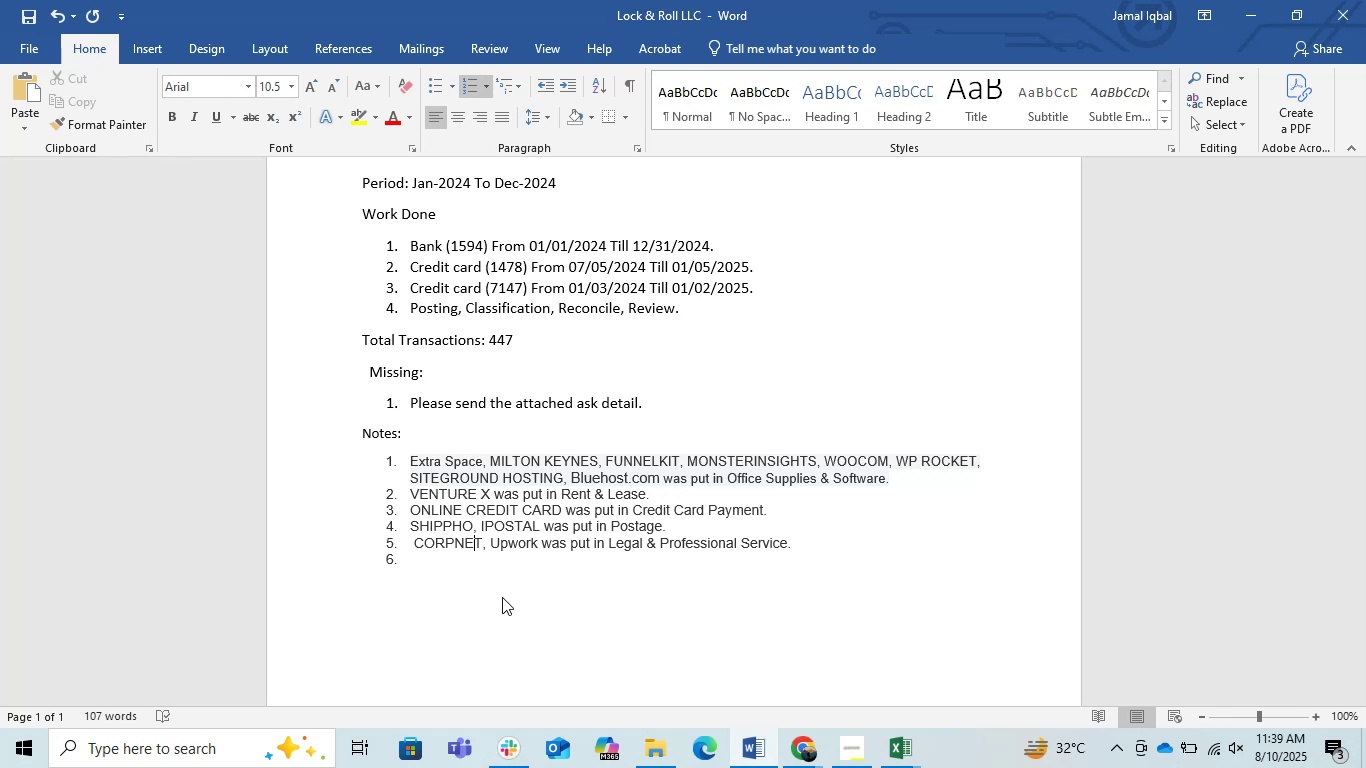 
key(ArrowRight)
 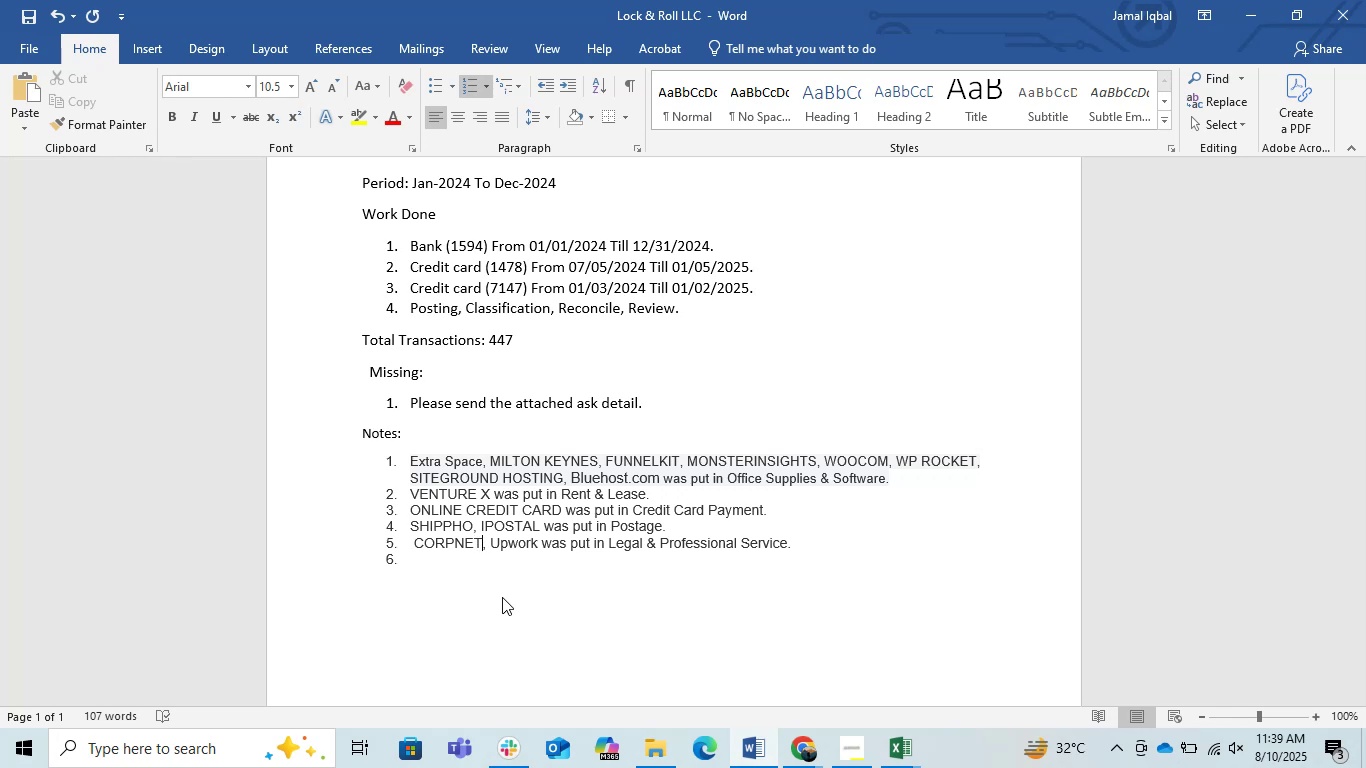 
key(ArrowDown)
 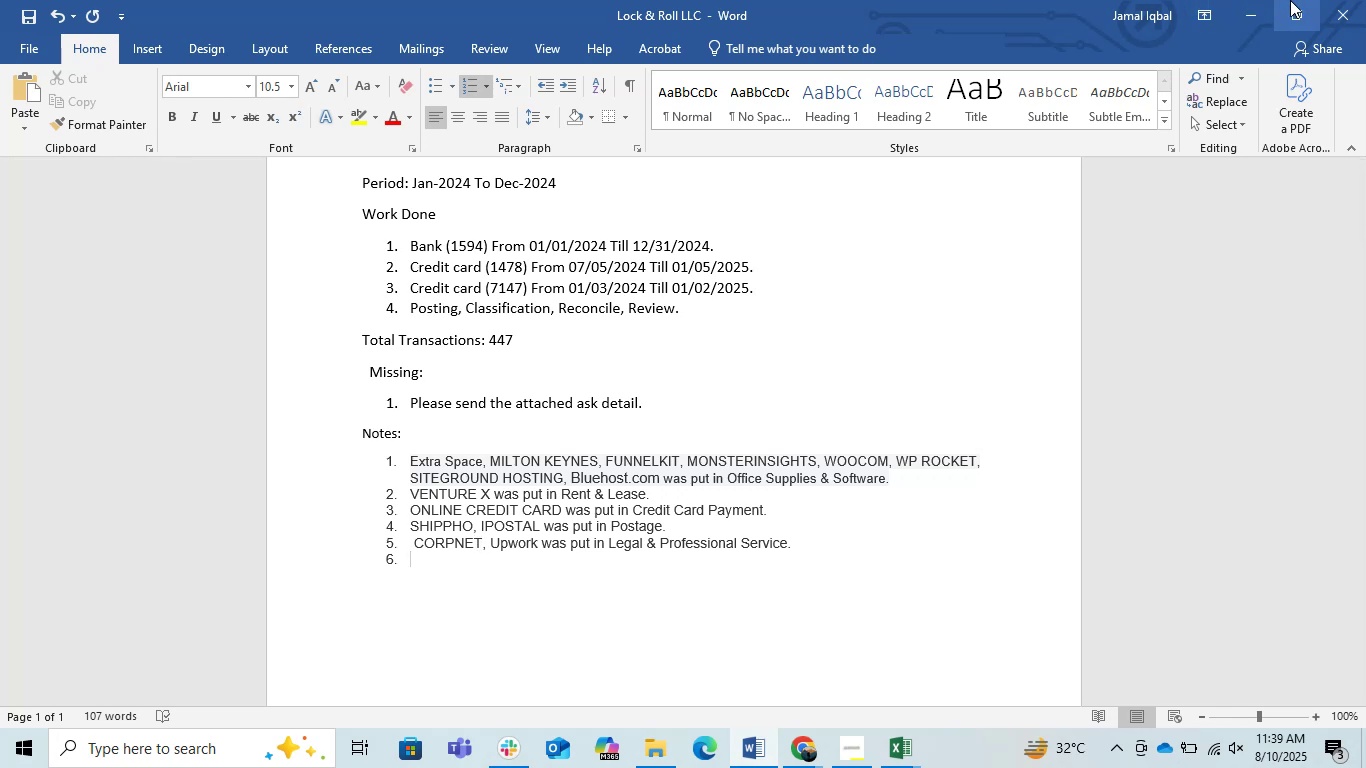 
left_click([1260, 13])
 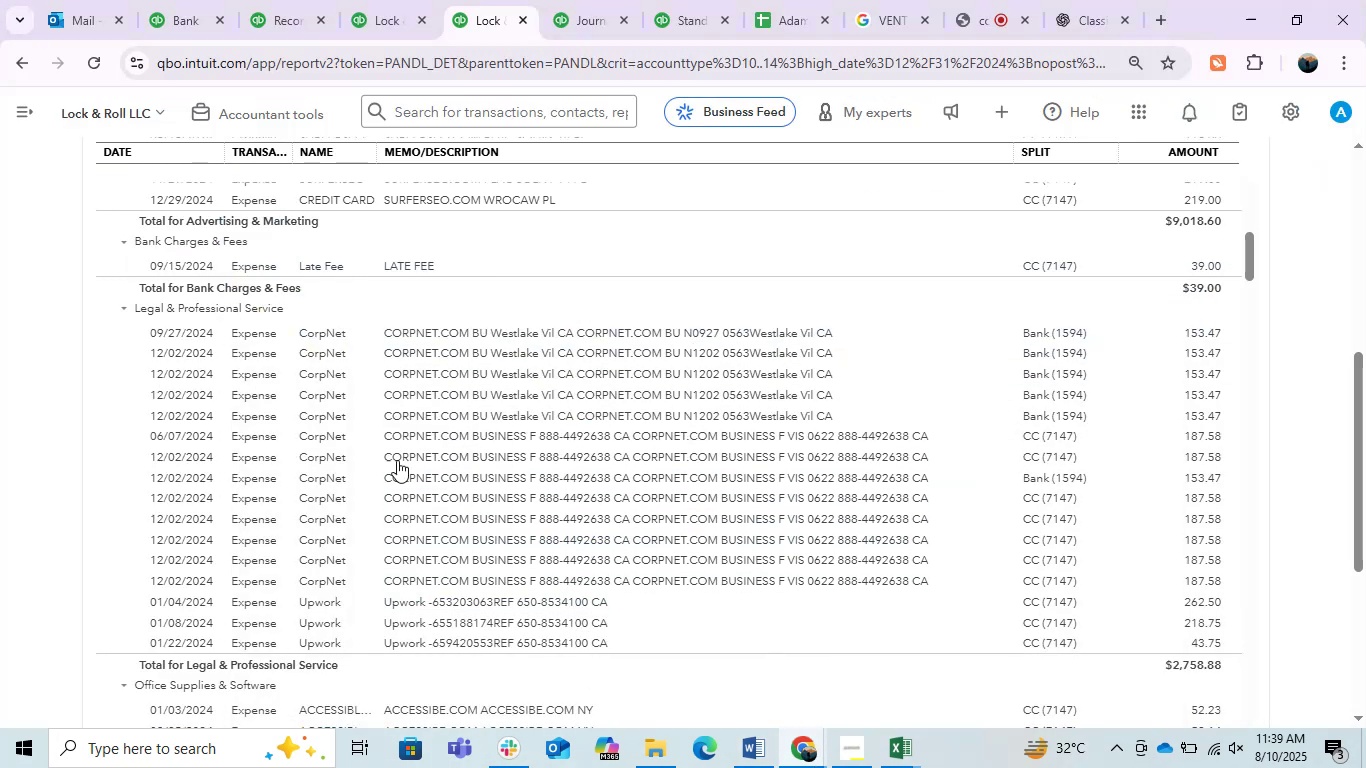 
scroll: coordinate [461, 458], scroll_direction: down, amount: 1.0
 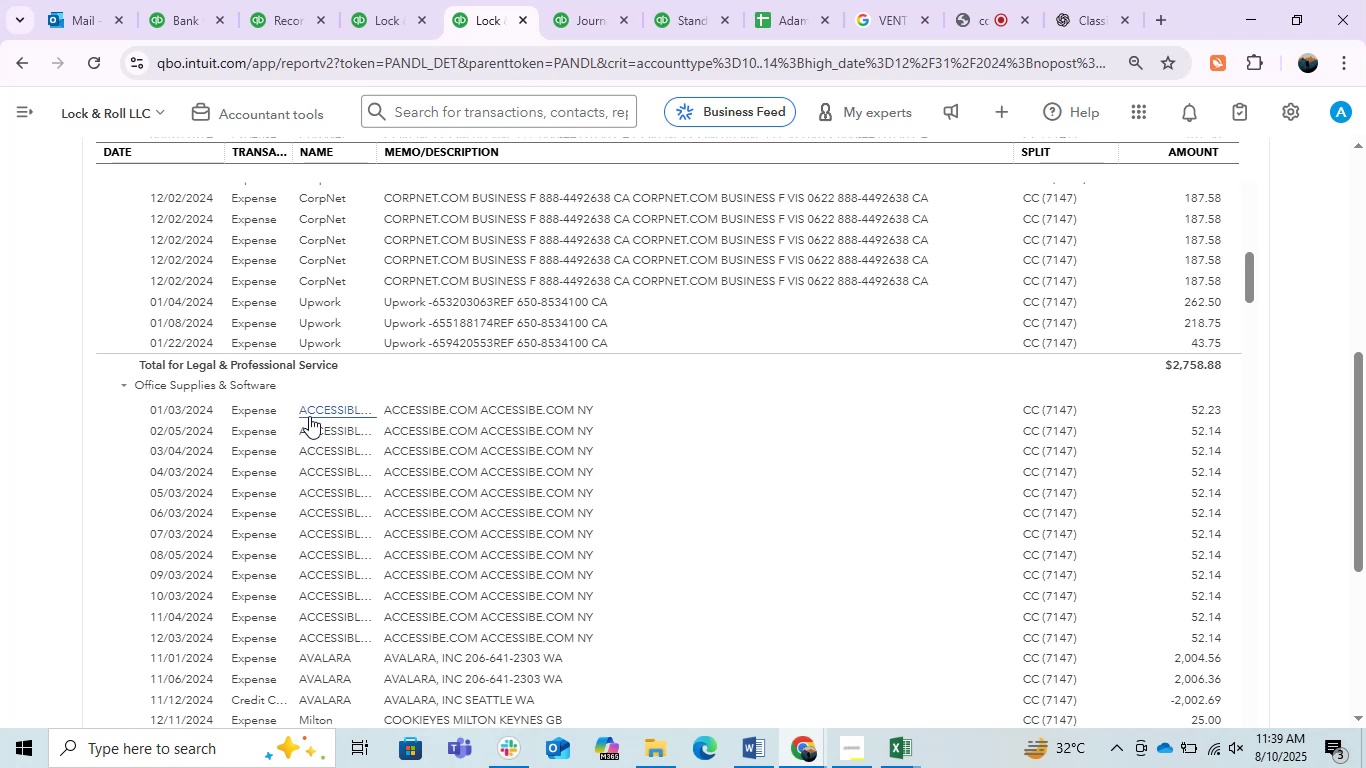 
wait(10.38)
 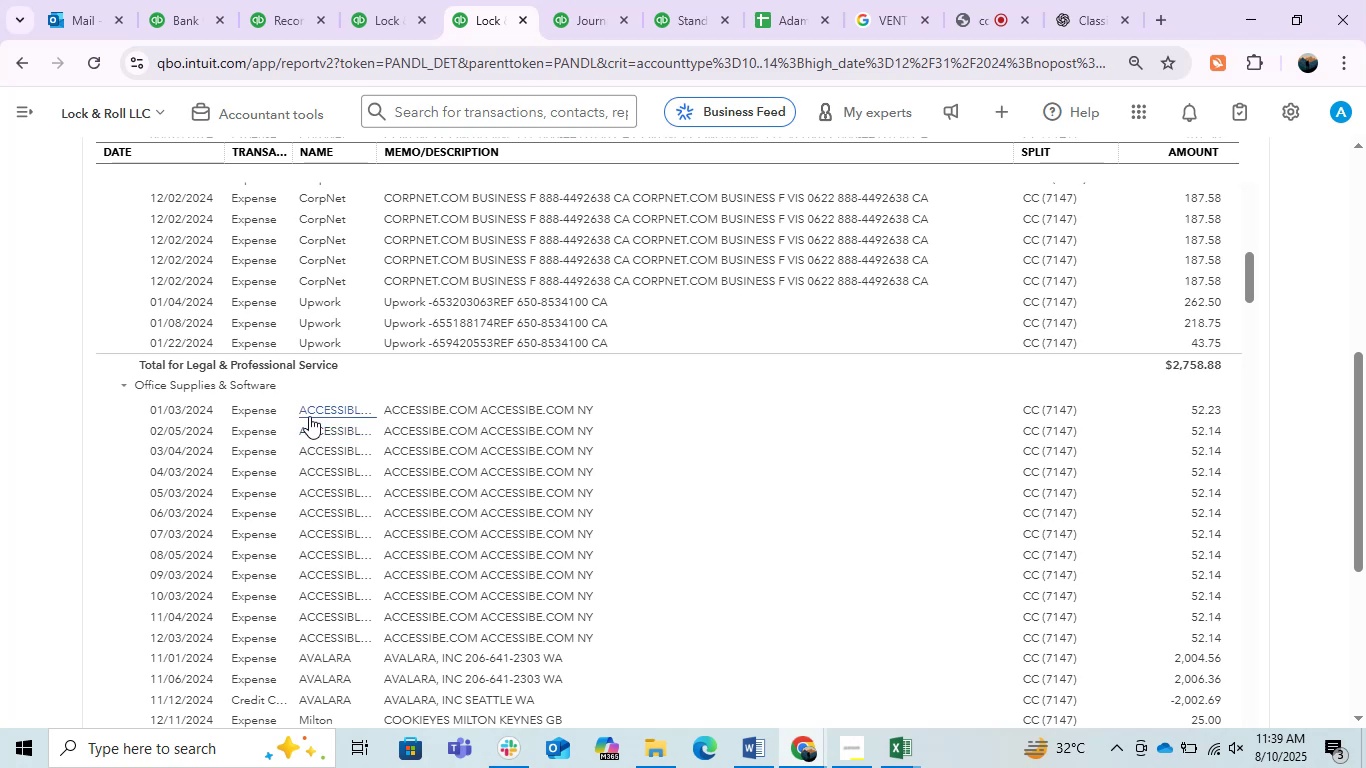 
left_click([398, 407])
 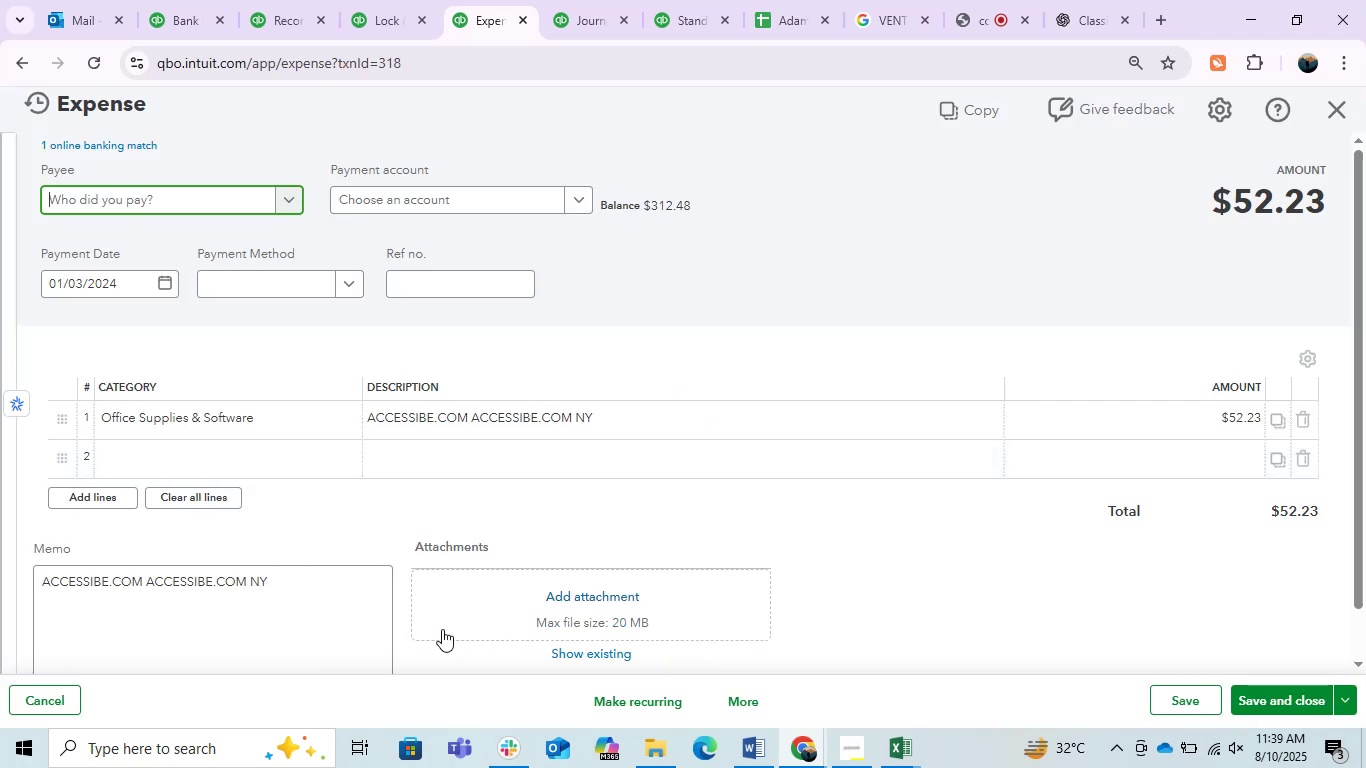 
left_click([423, 429])
 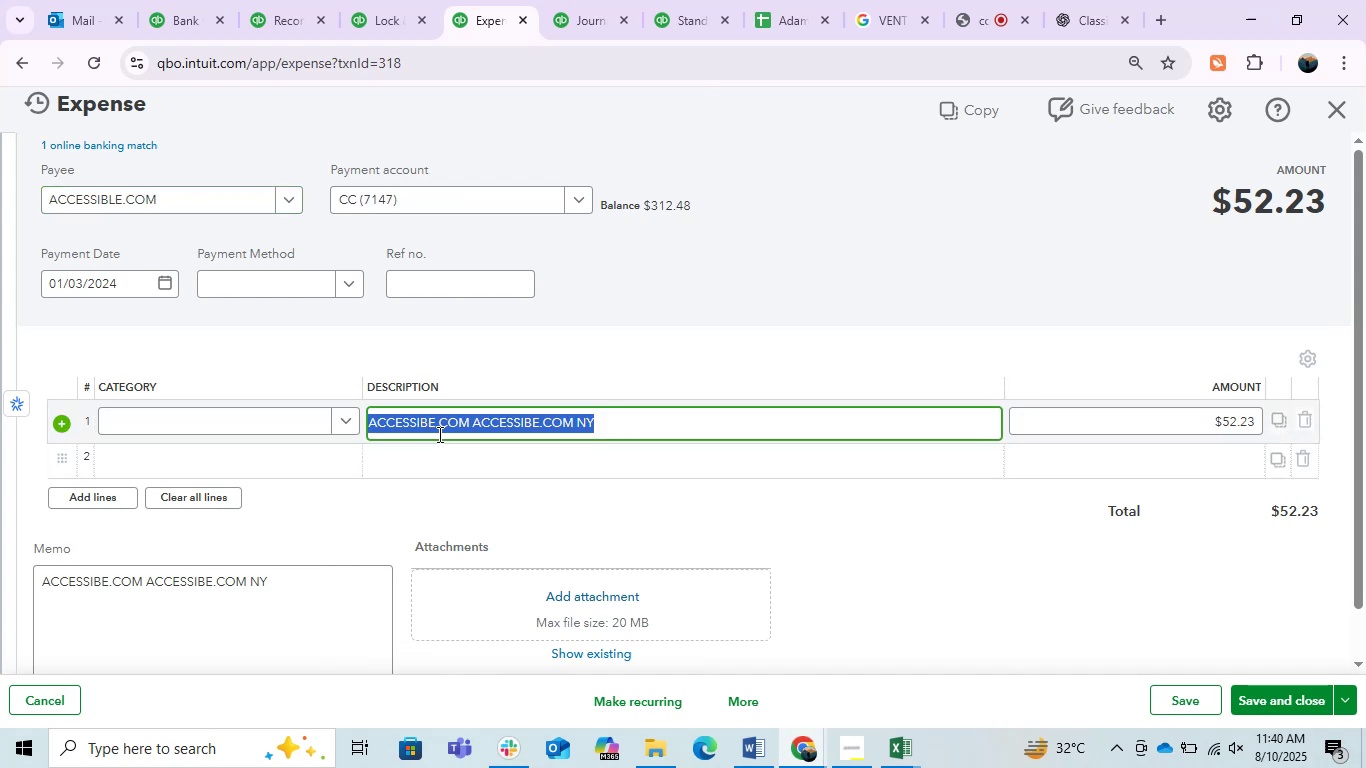 
left_click([438, 434])
 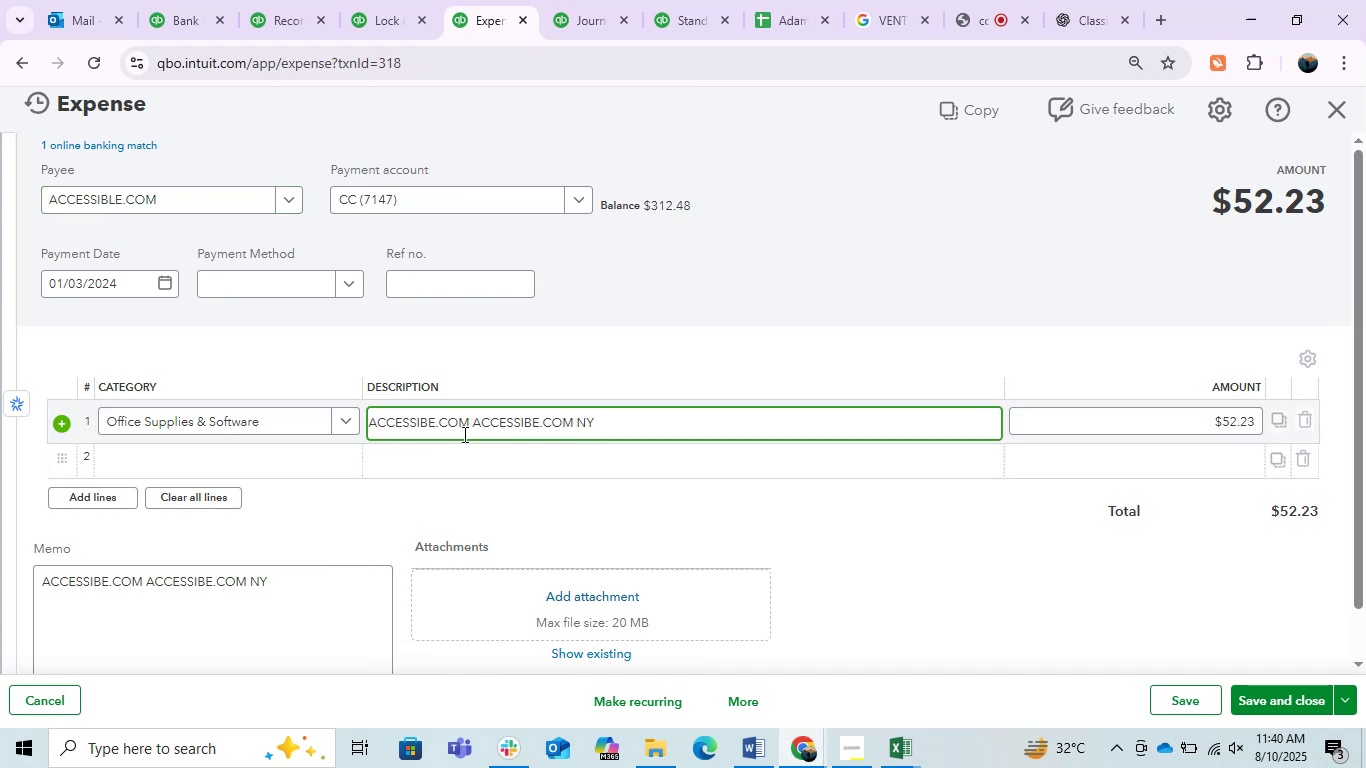 
left_click_drag(start_coordinate=[469, 430], to_coordinate=[276, 415])
 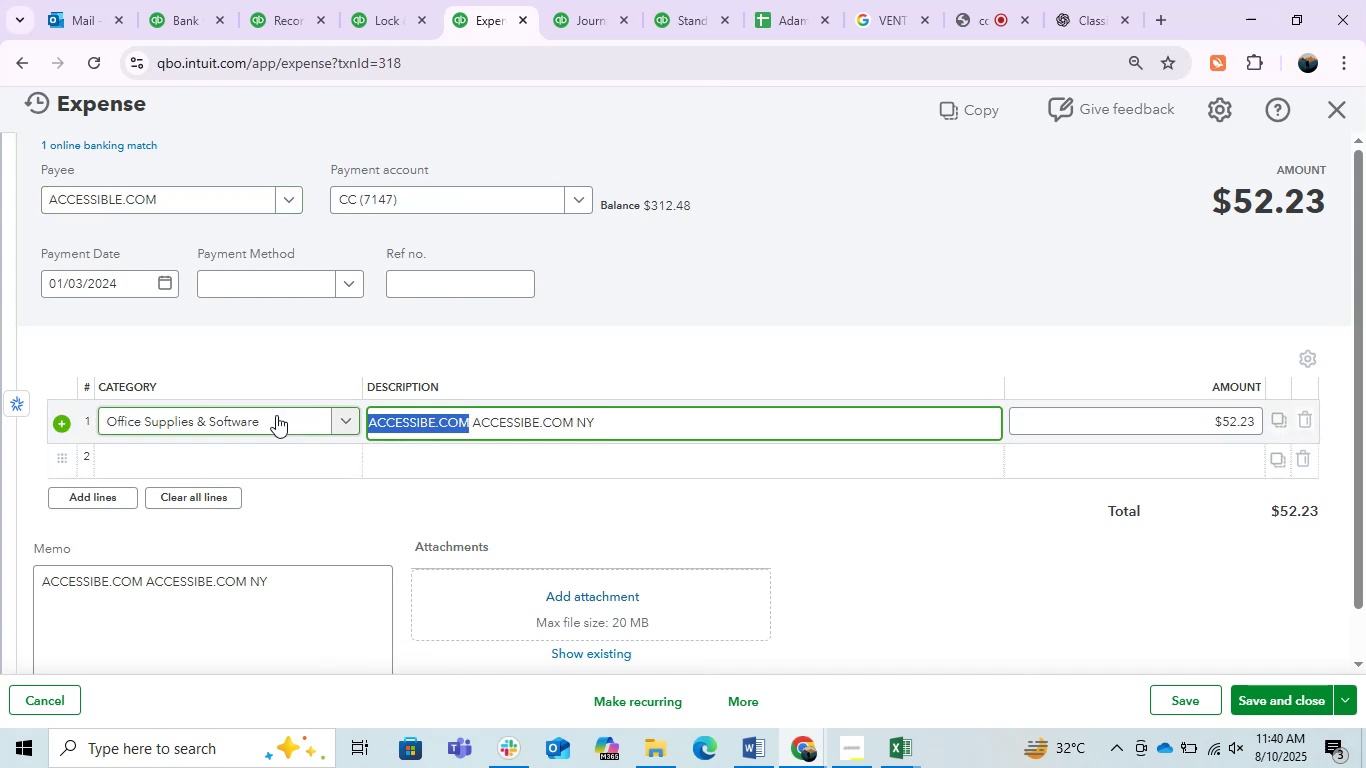 
key(Control+C)
 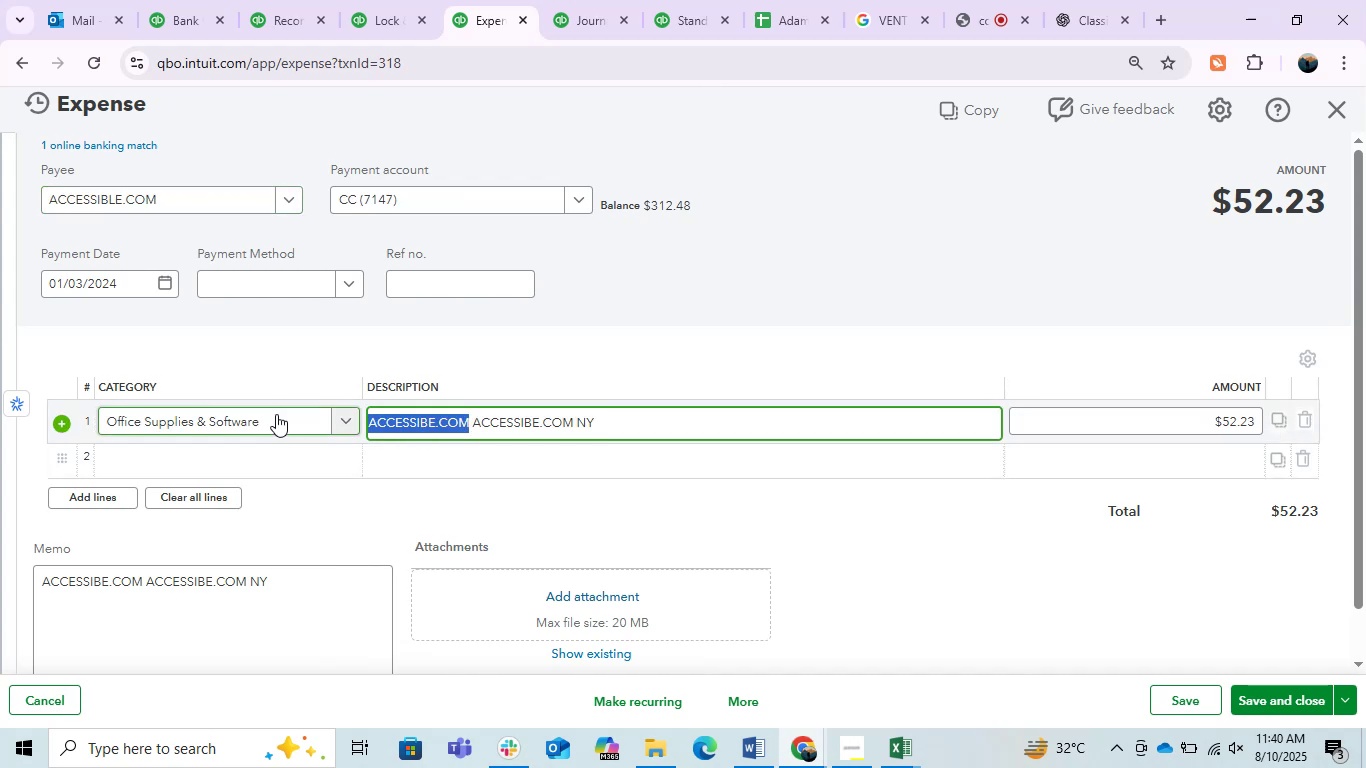 
key(Control+C)
 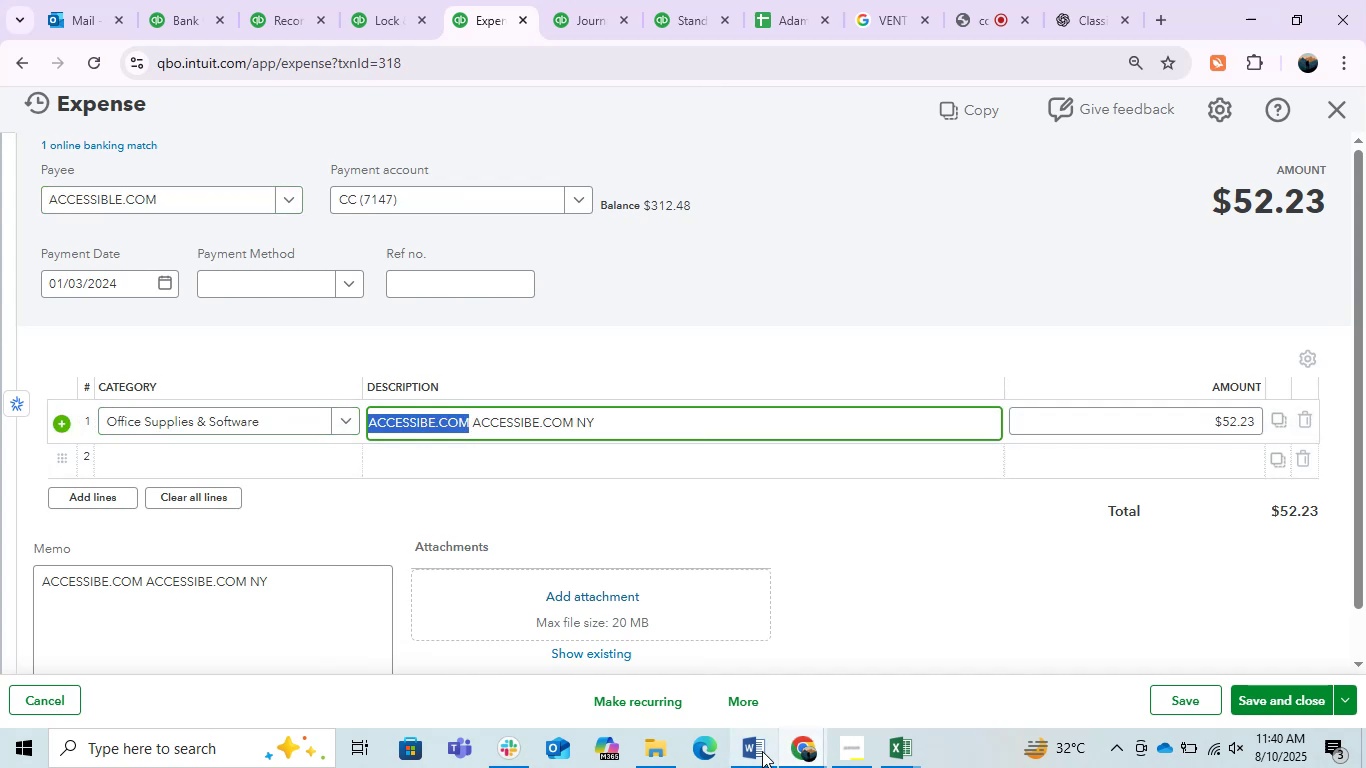 
left_click([745, 744])
 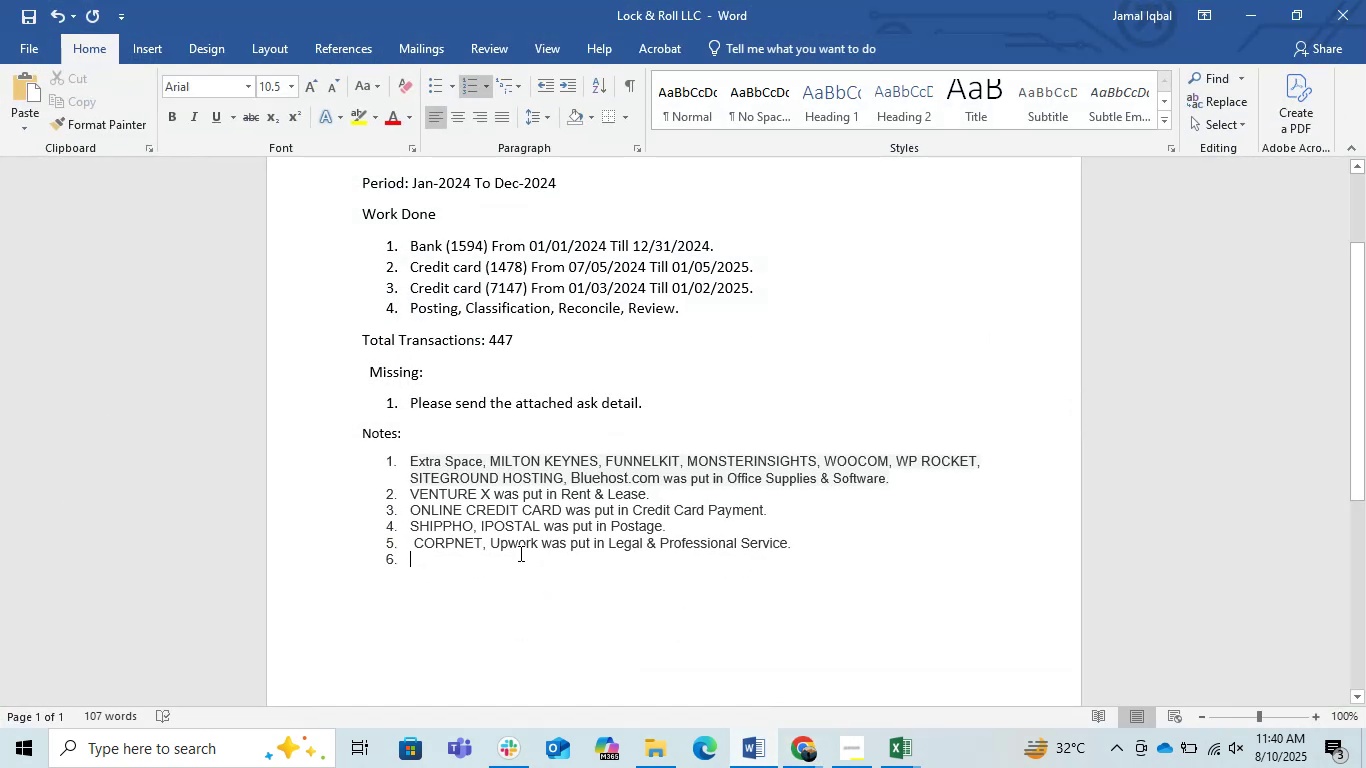 
key(Control+V)
 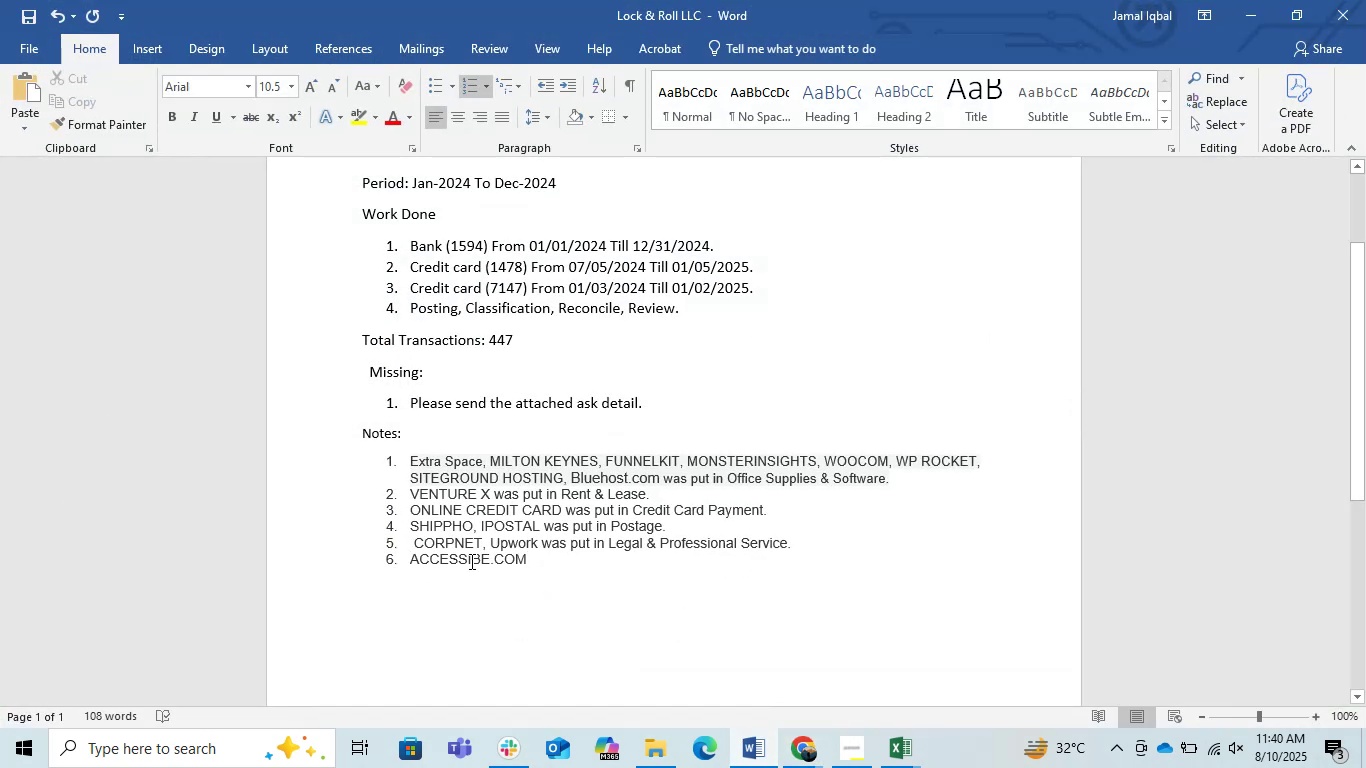 
key(Space)
 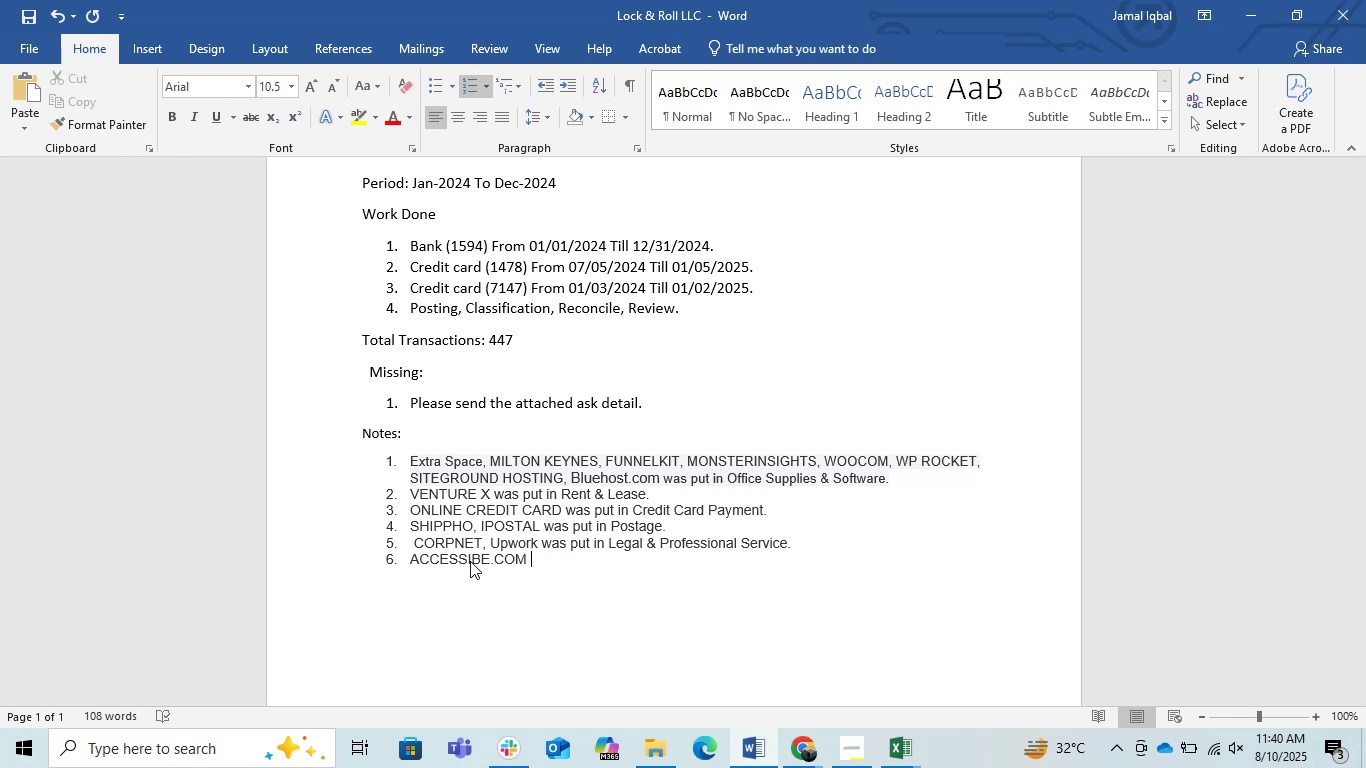 
wait(12.86)
 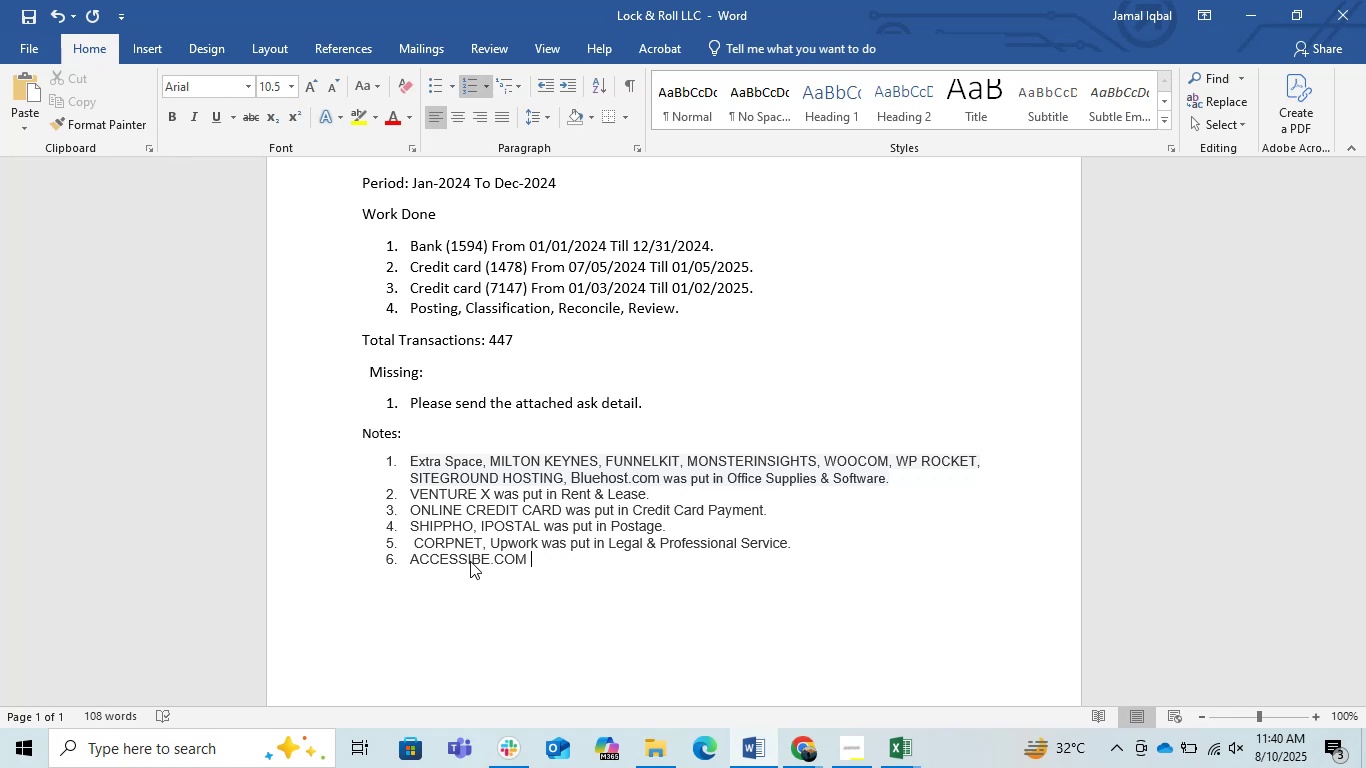 
type(was [p)
key(Backspace)
key(Backspace)
type(put in )
 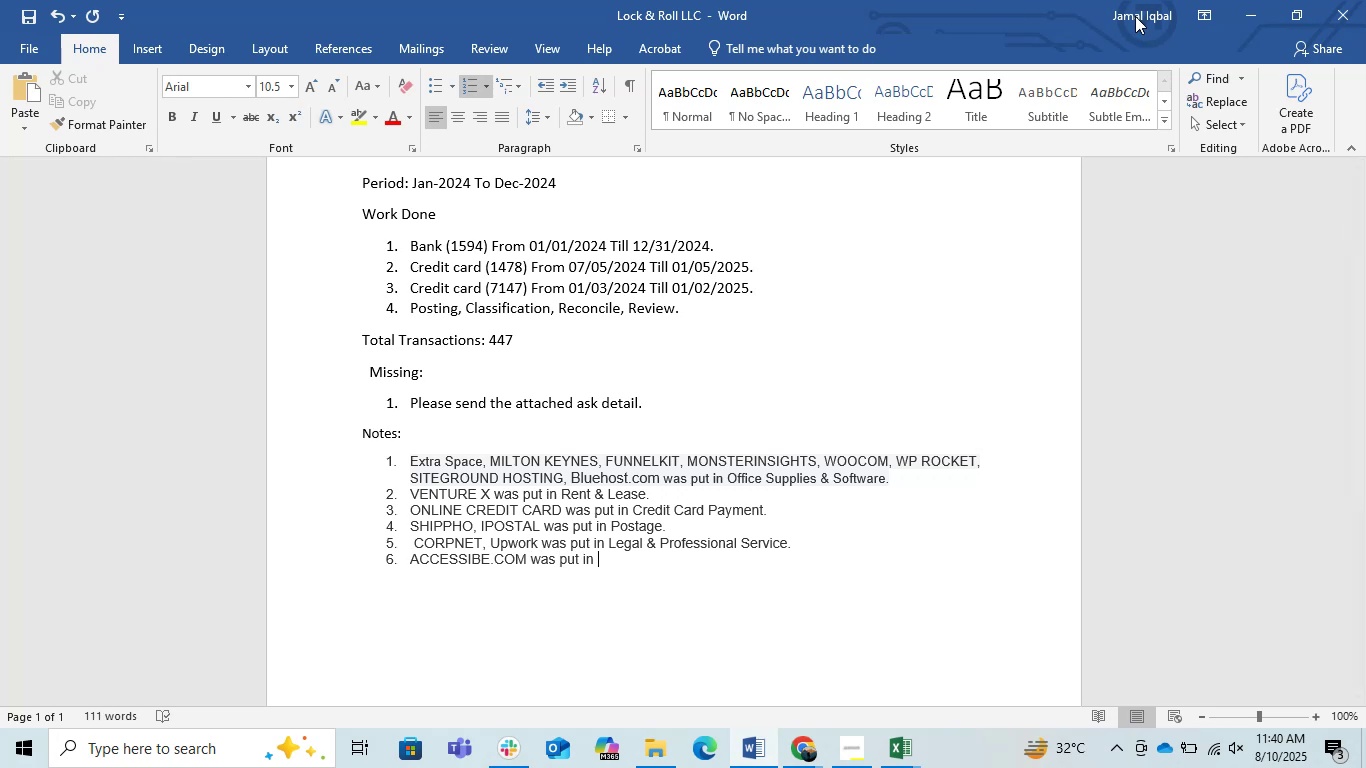 
left_click([1241, 30])
 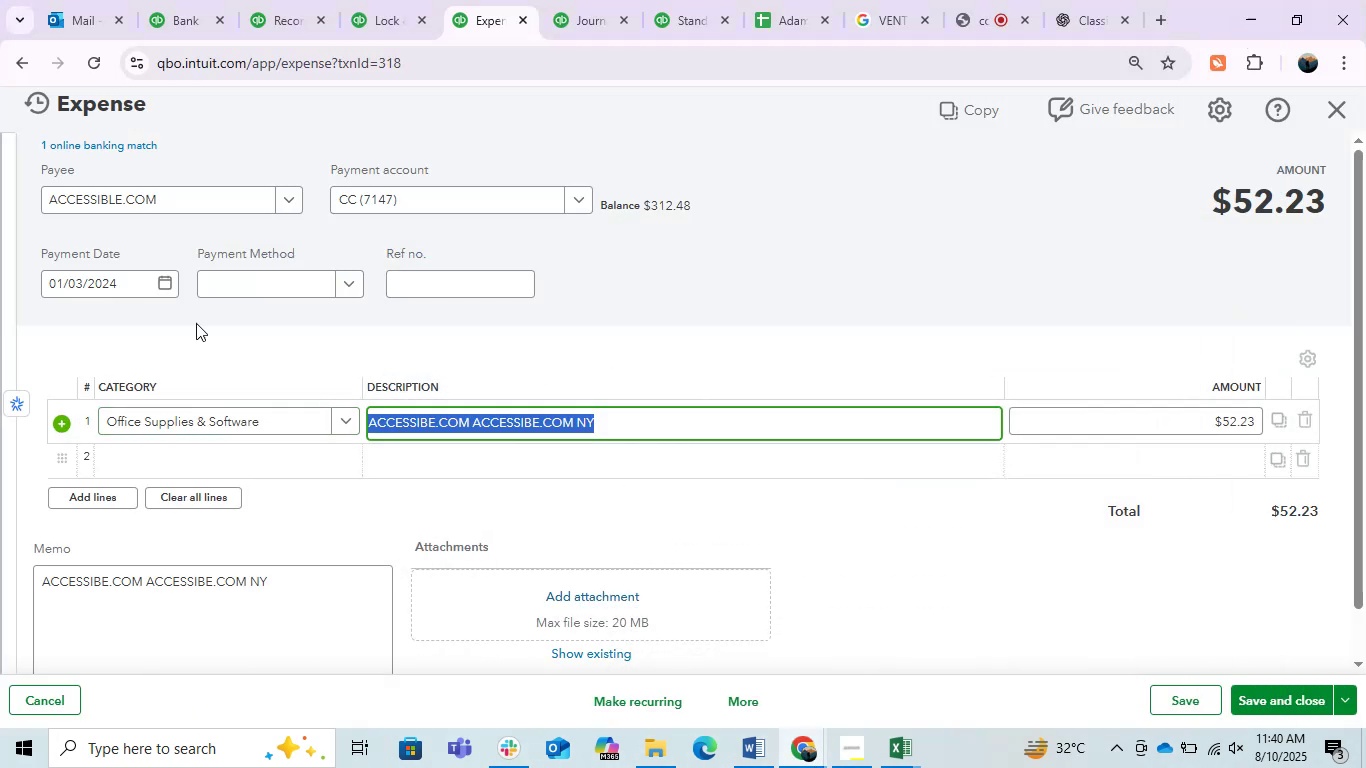 
scroll: coordinate [154, 379], scroll_direction: up, amount: 3.0
 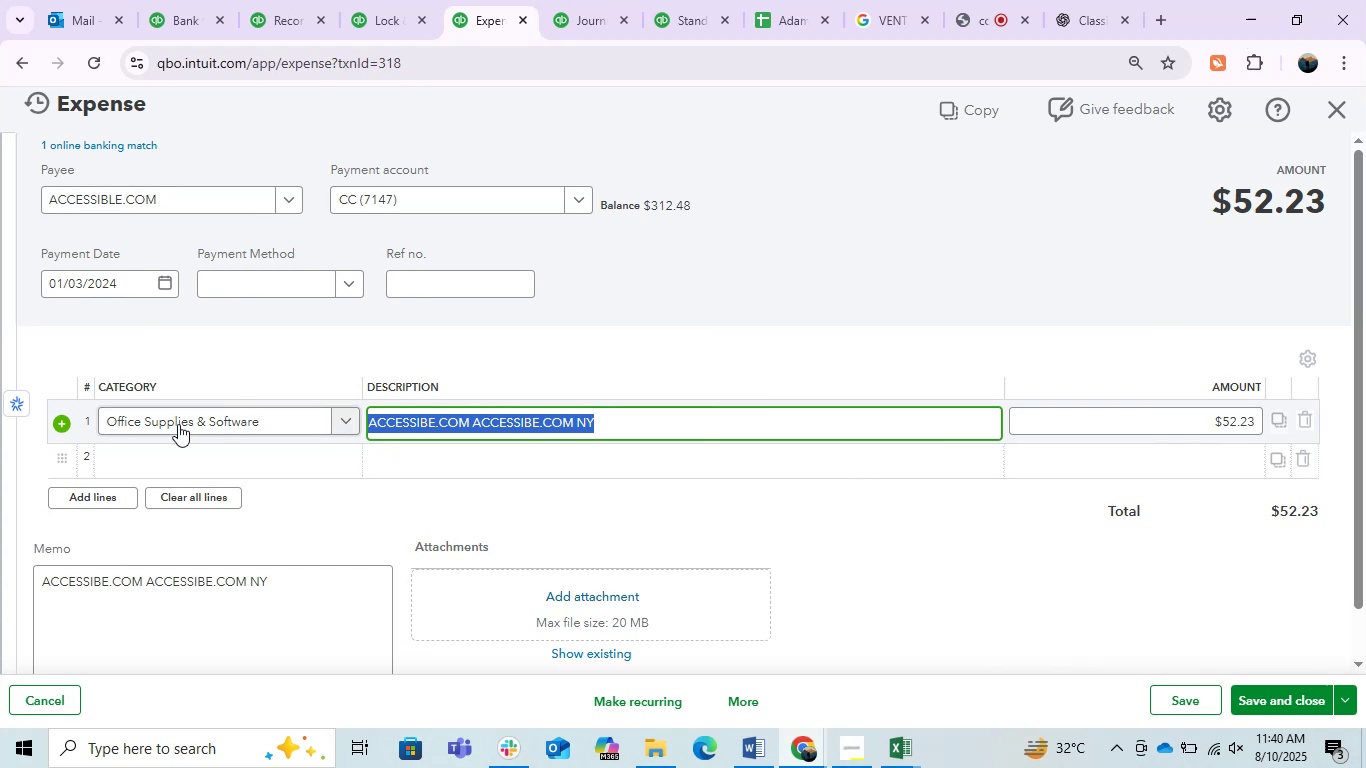 
left_click([181, 427])
 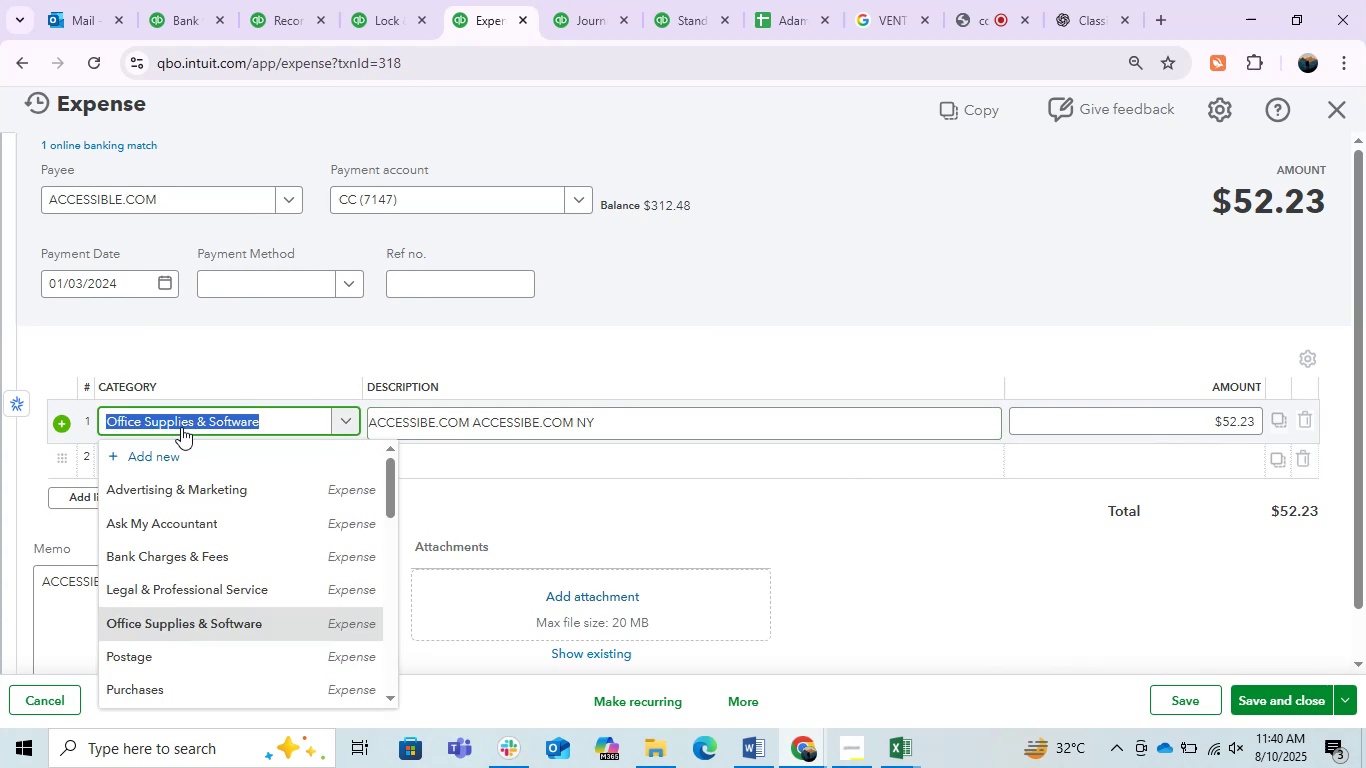 
key(Control+C)
 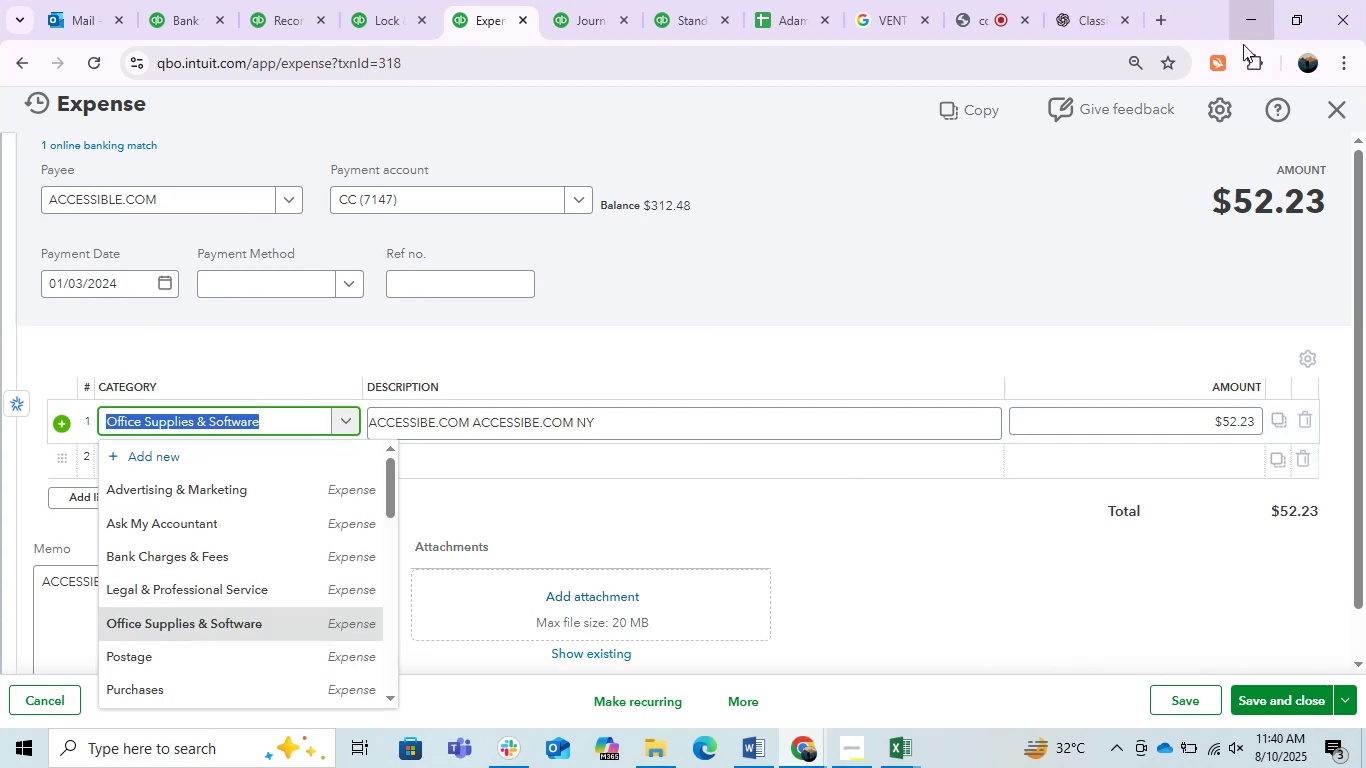 
left_click([763, 265])
 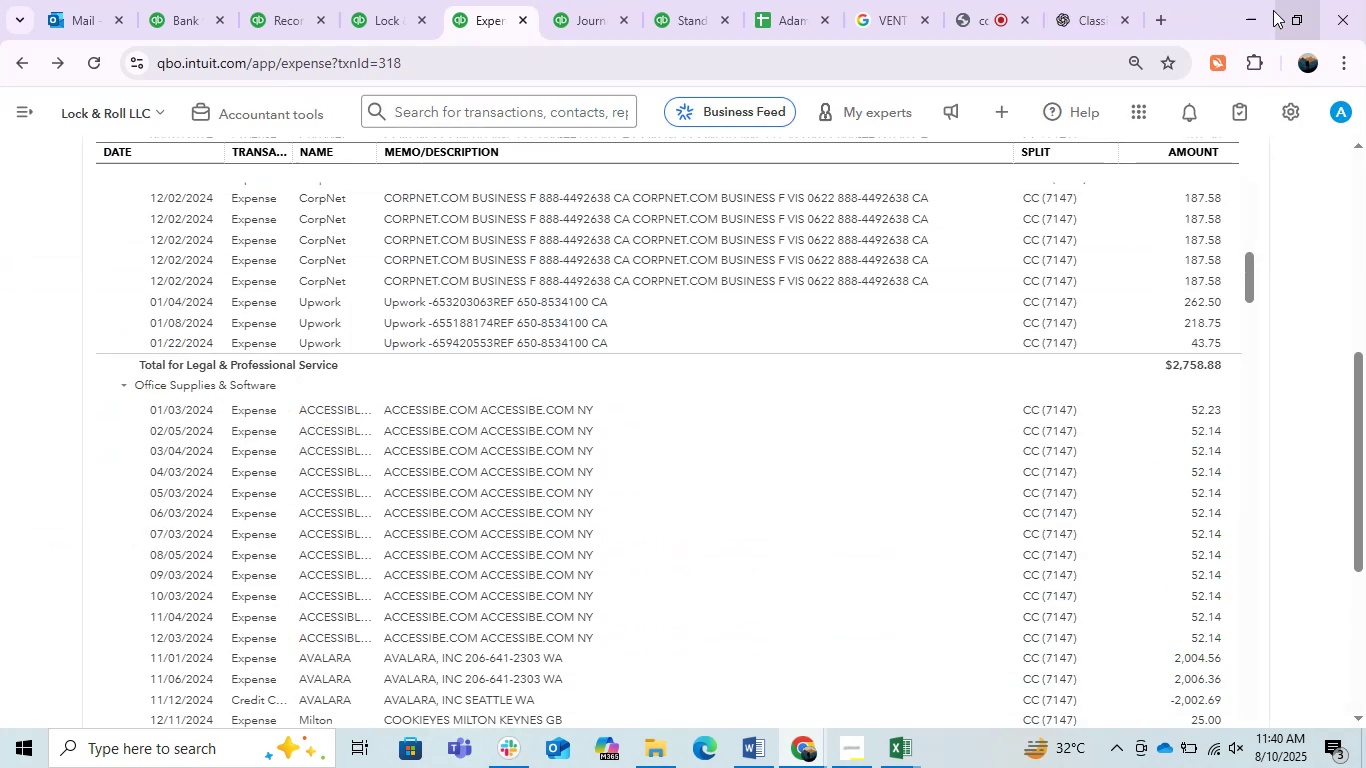 
left_click([1257, 9])
 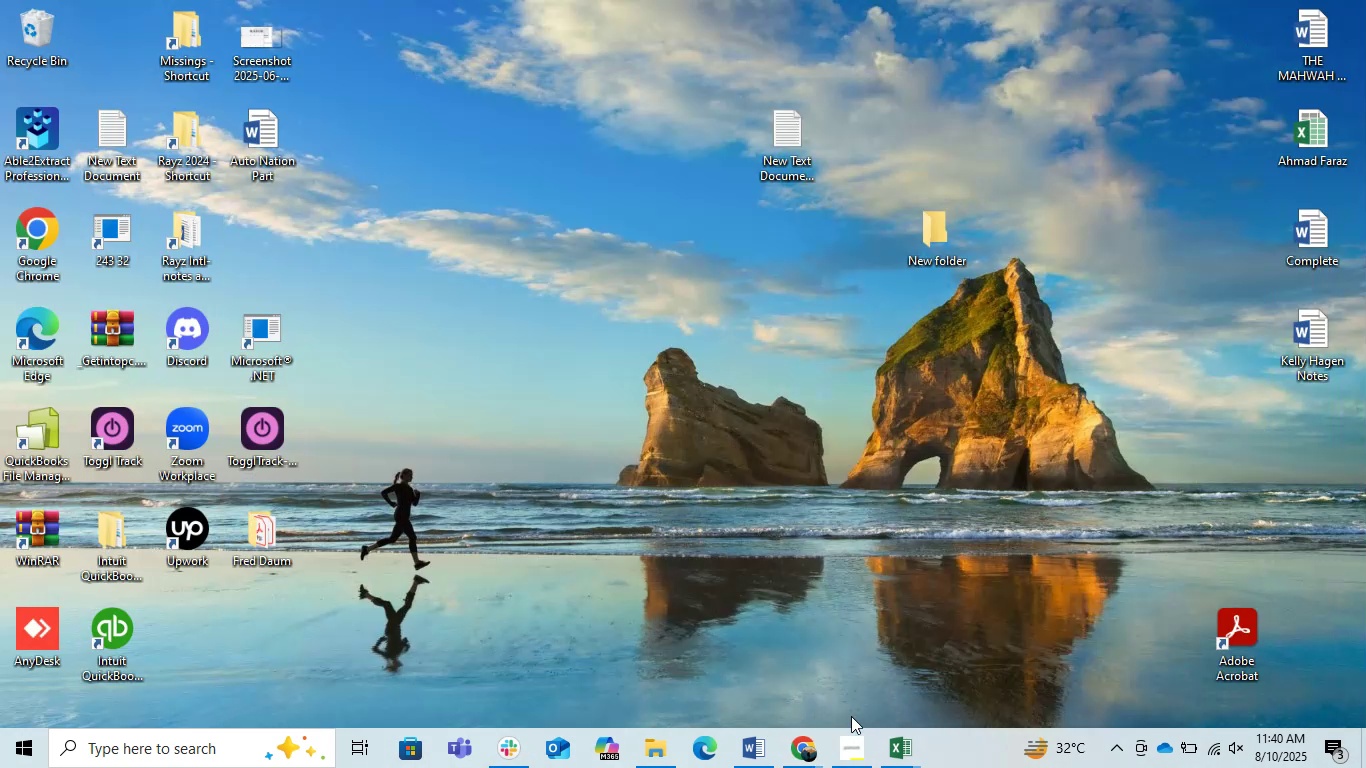 
left_click([803, 741])
 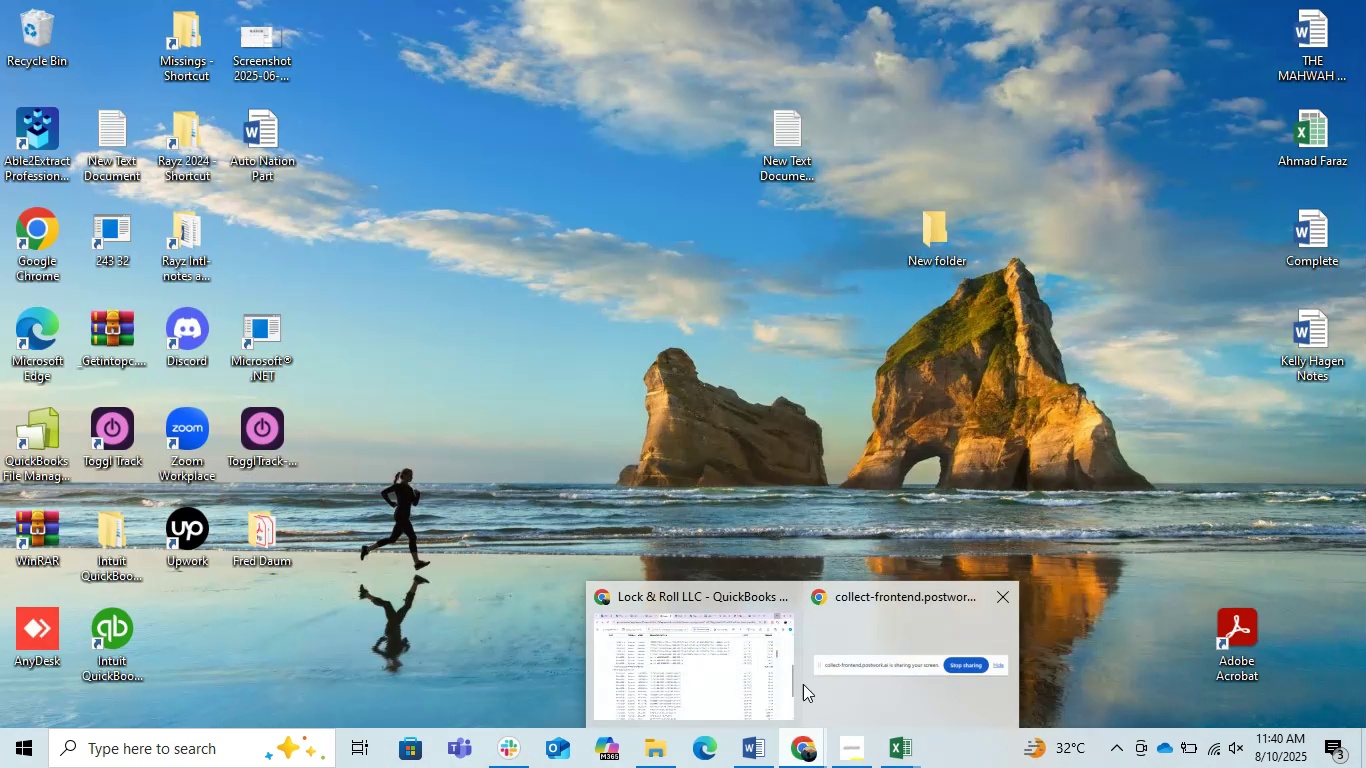 
left_click([753, 668])
 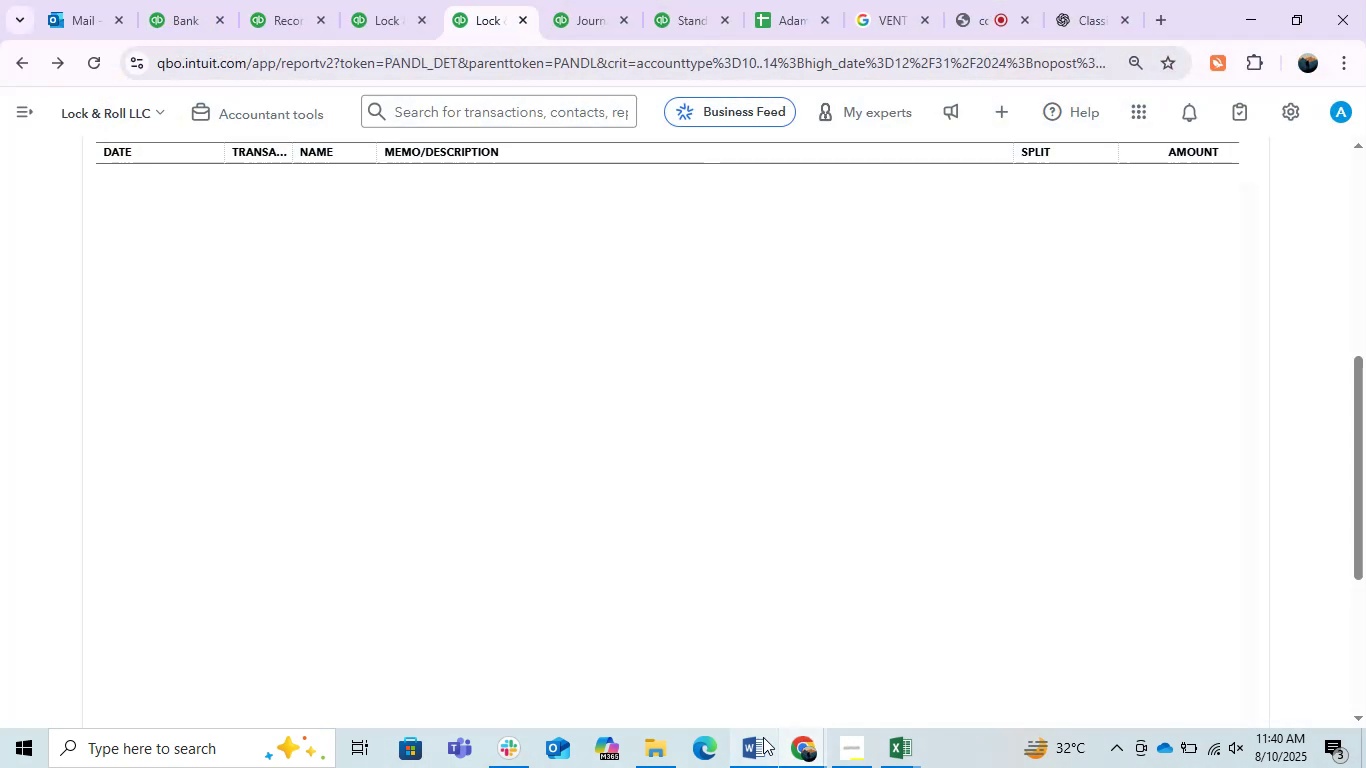 
left_click([762, 737])
 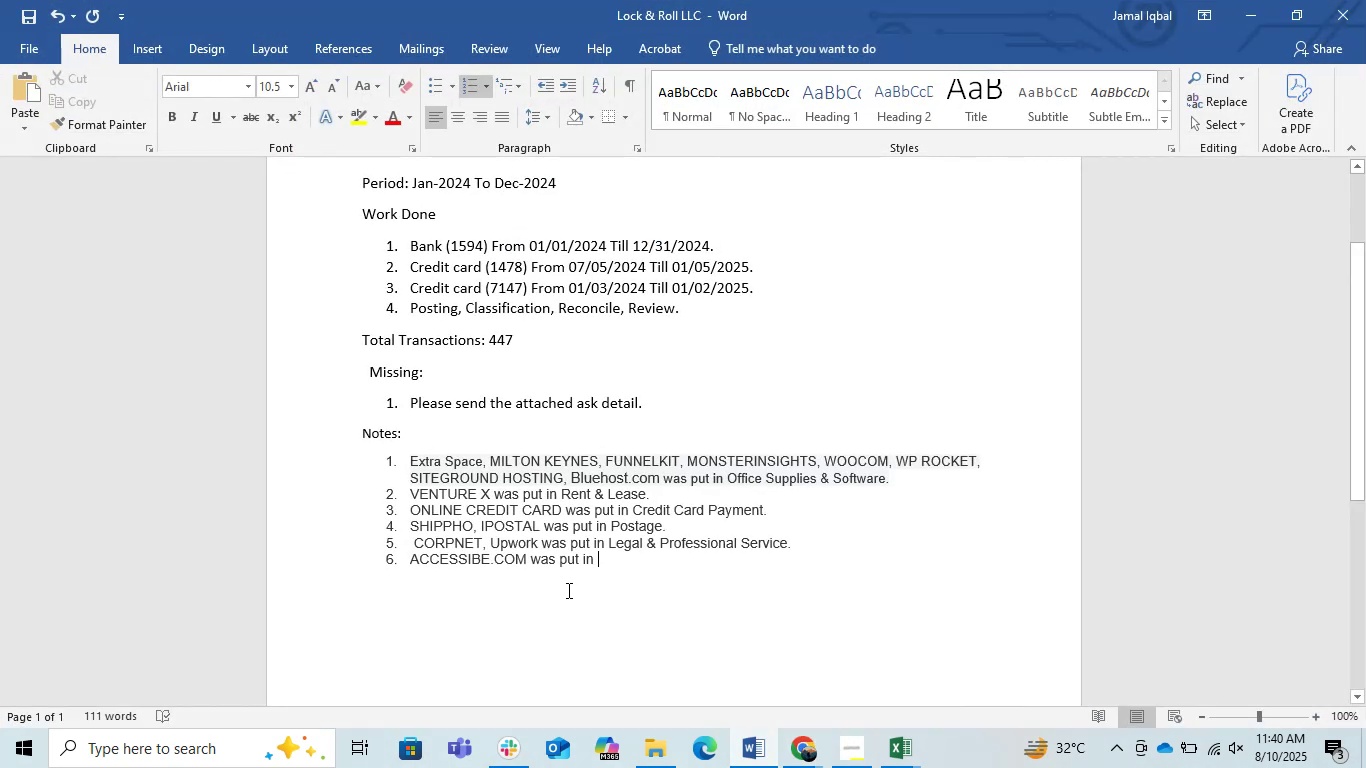 
hold_key(key=ControlLeft, duration=0.56)
 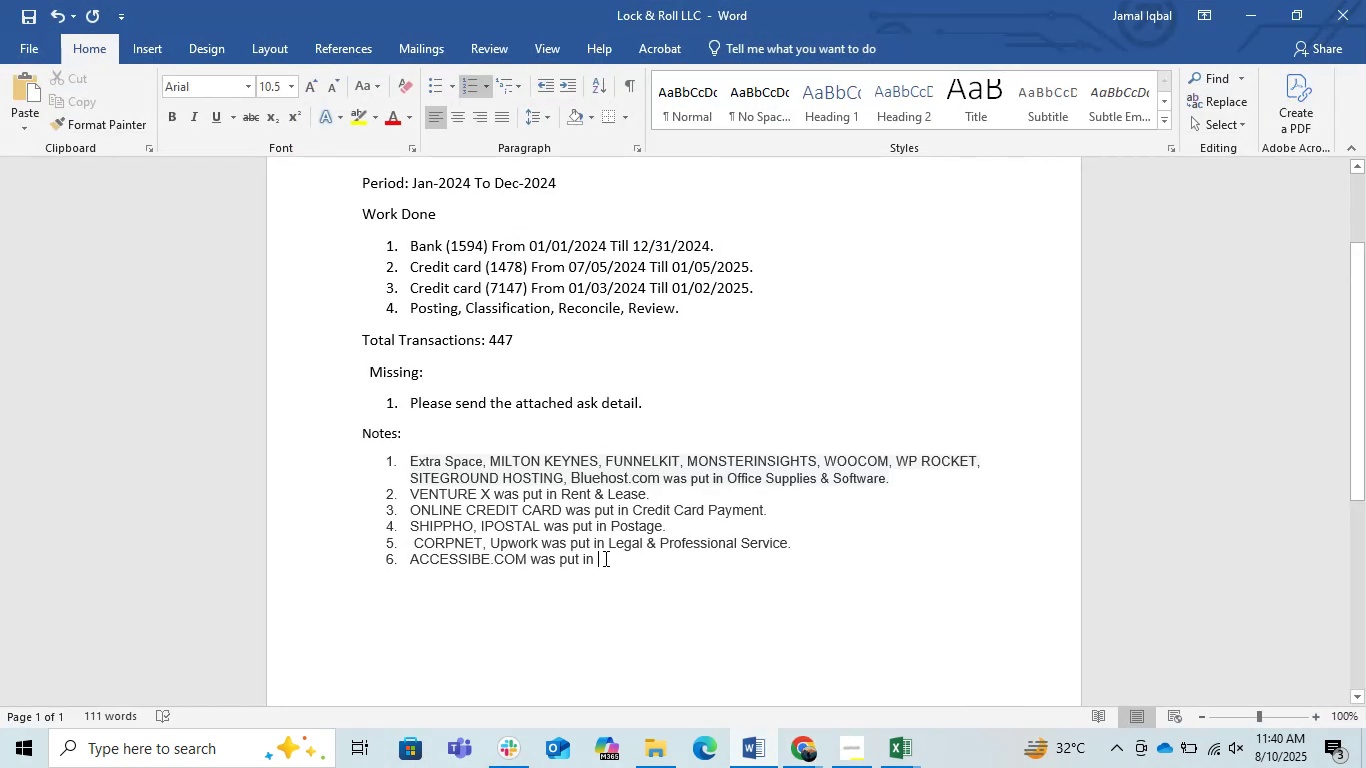 
key(Alt+AltLeft)
 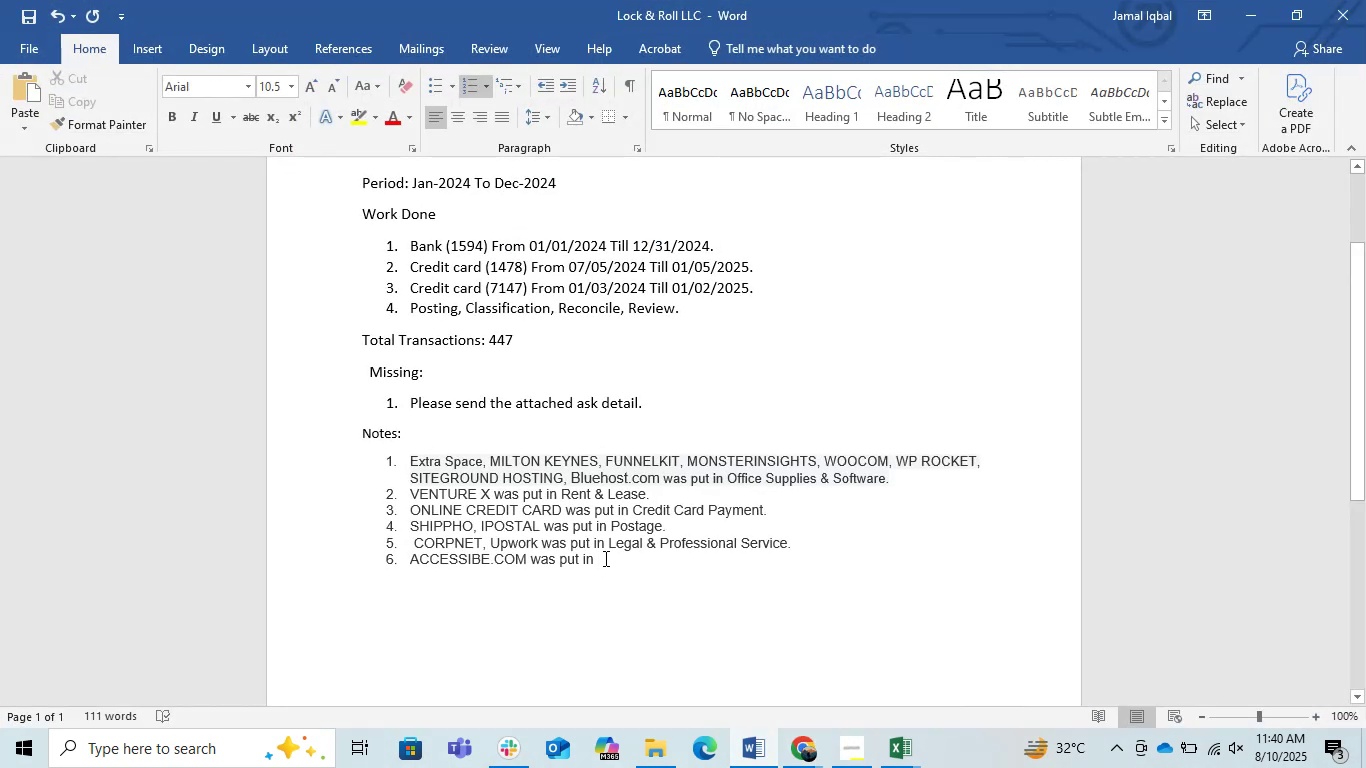 
type(esv)
 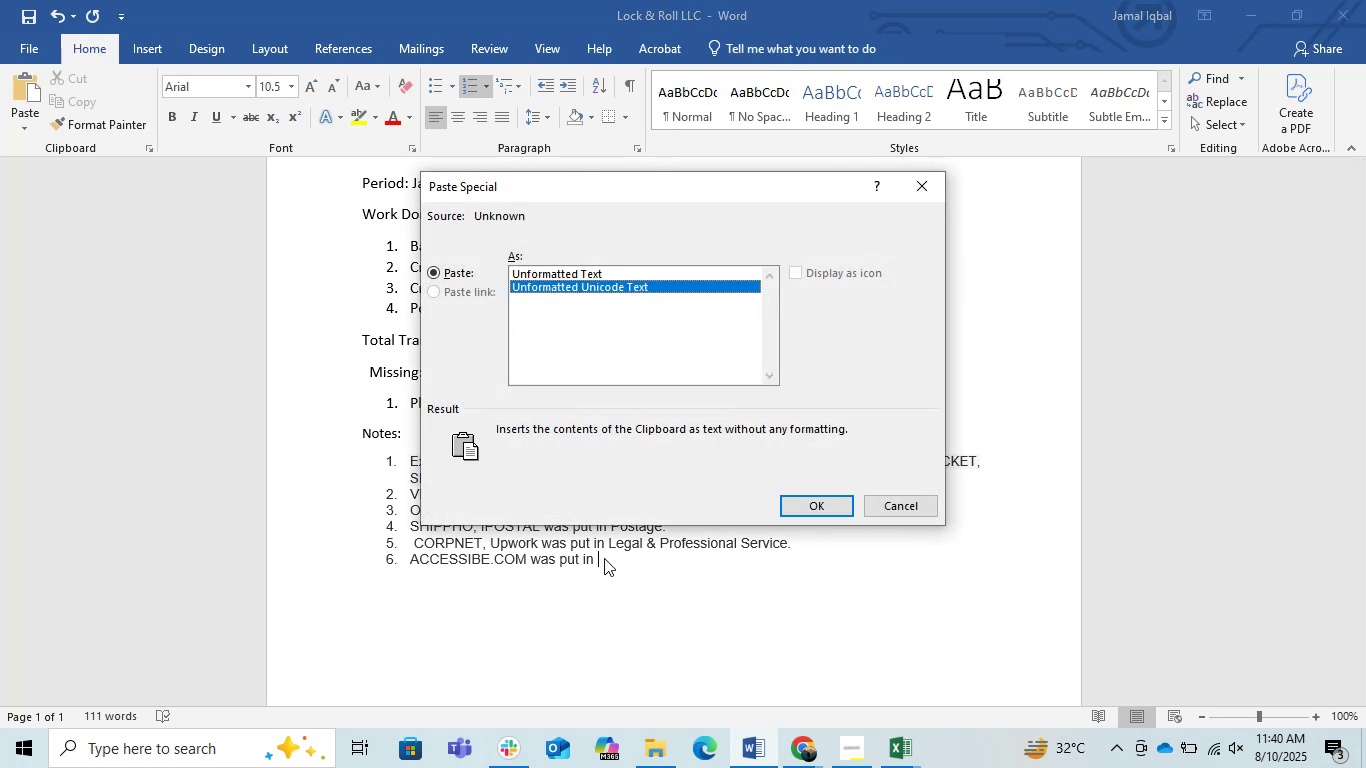 
key(ArrowUp)
 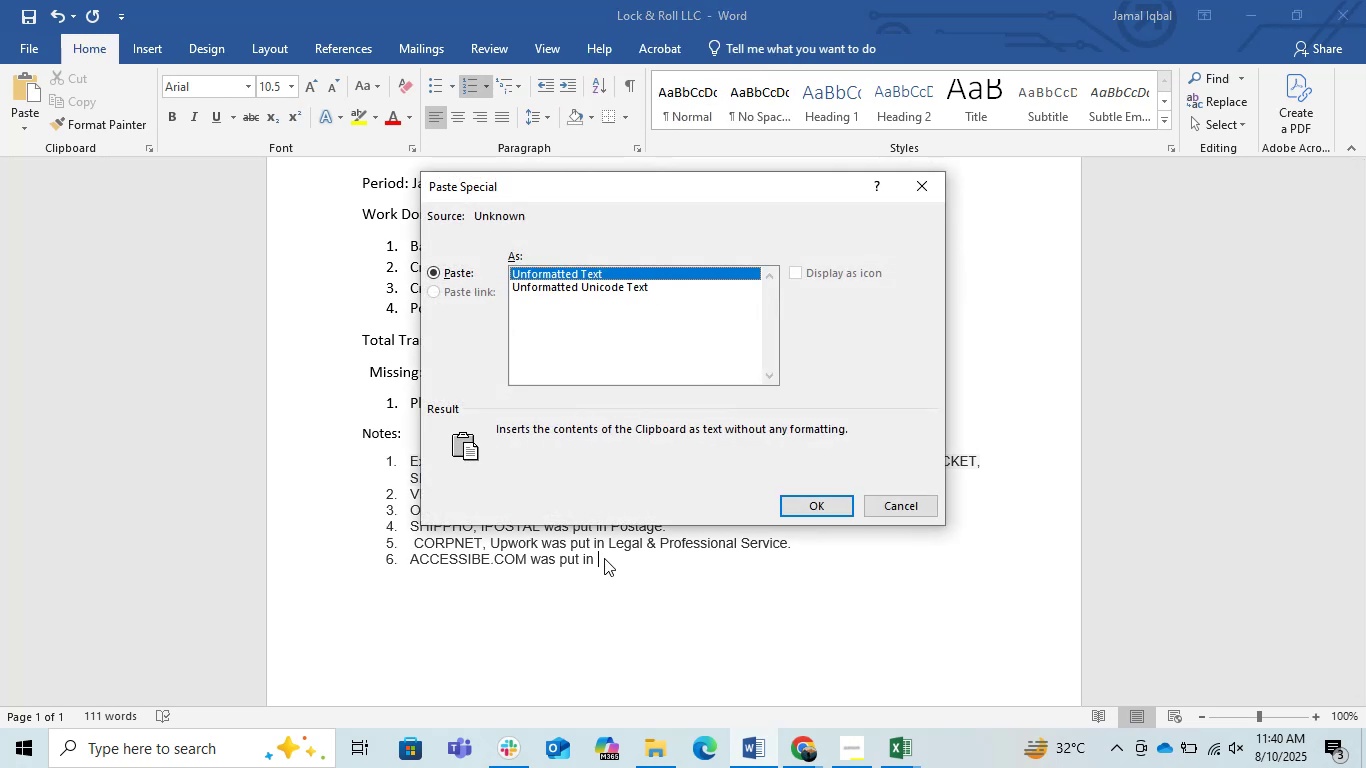 
key(Enter)
 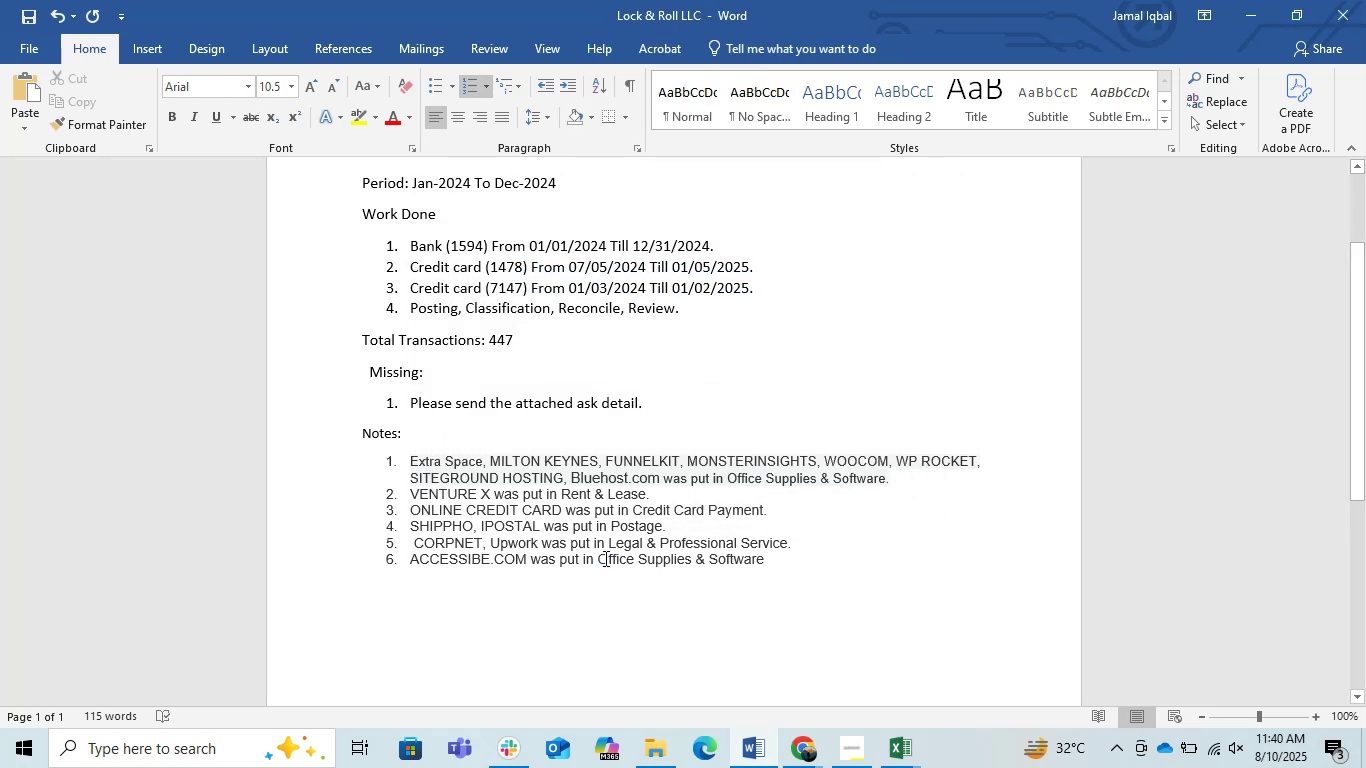 
key(Period)
 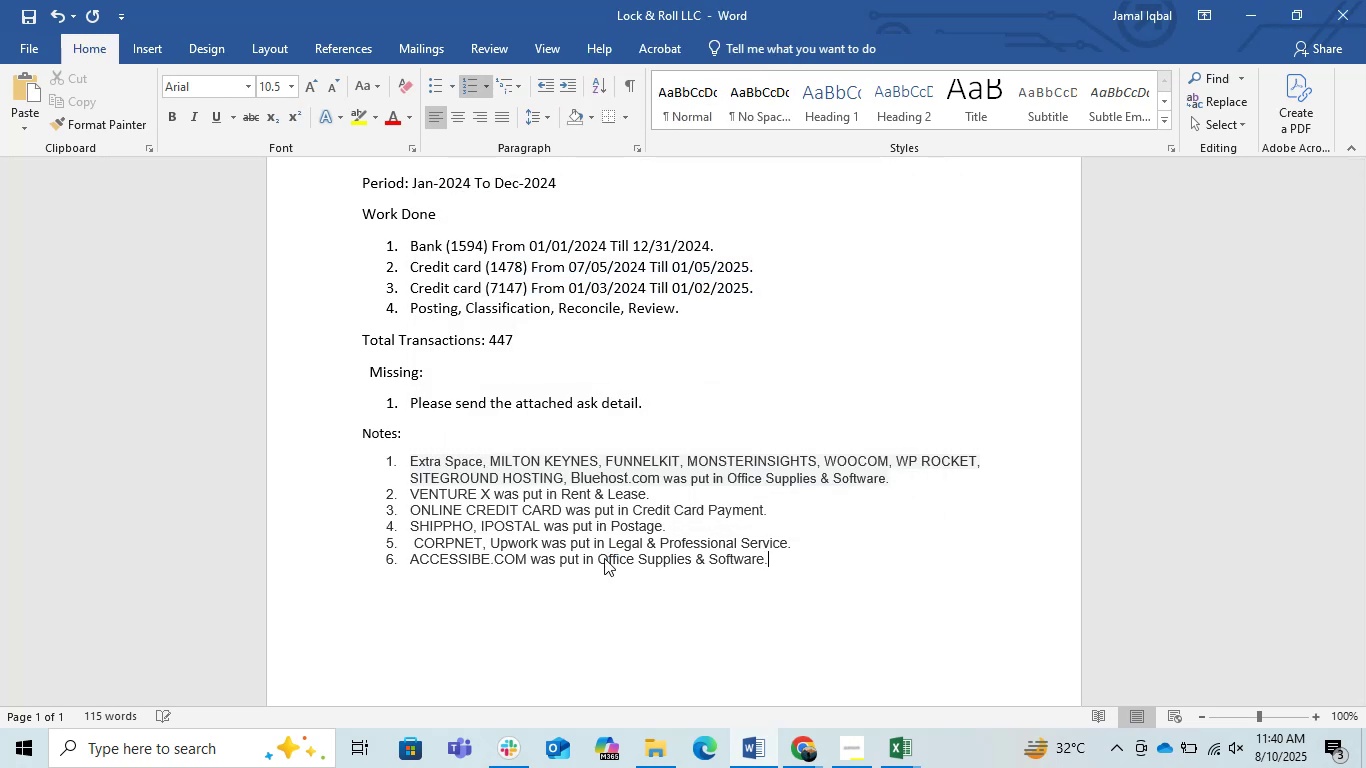 
key(Enter)
 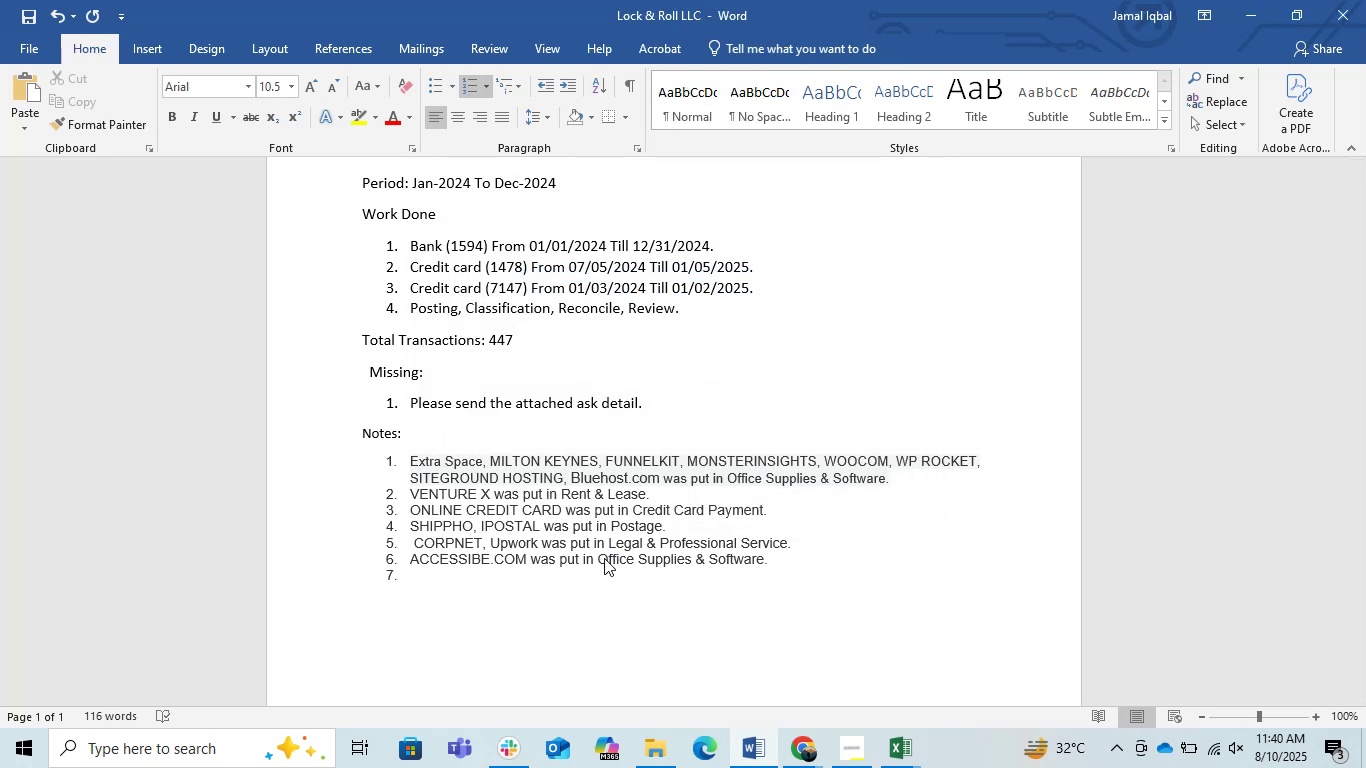 
hold_key(key=ArrowUp, duration=0.67)
 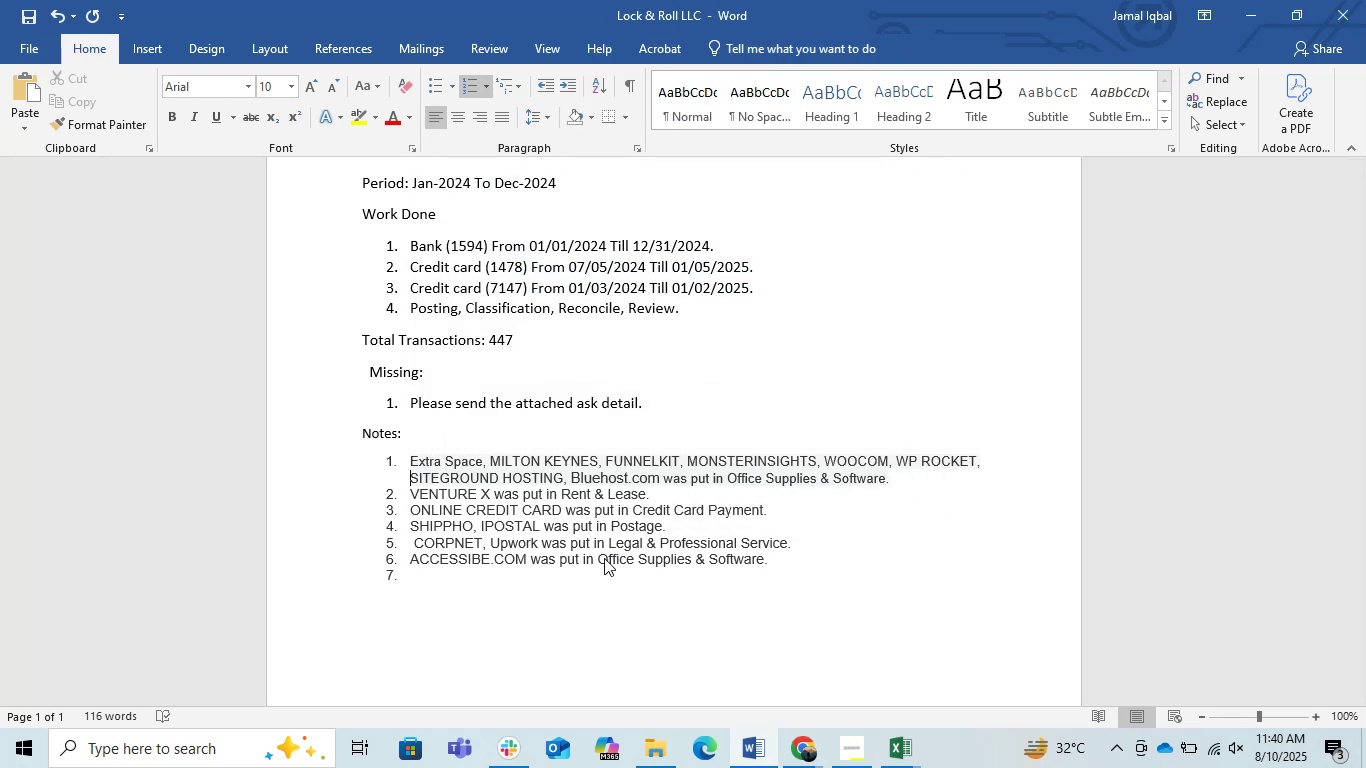 
key(ArrowUp)
 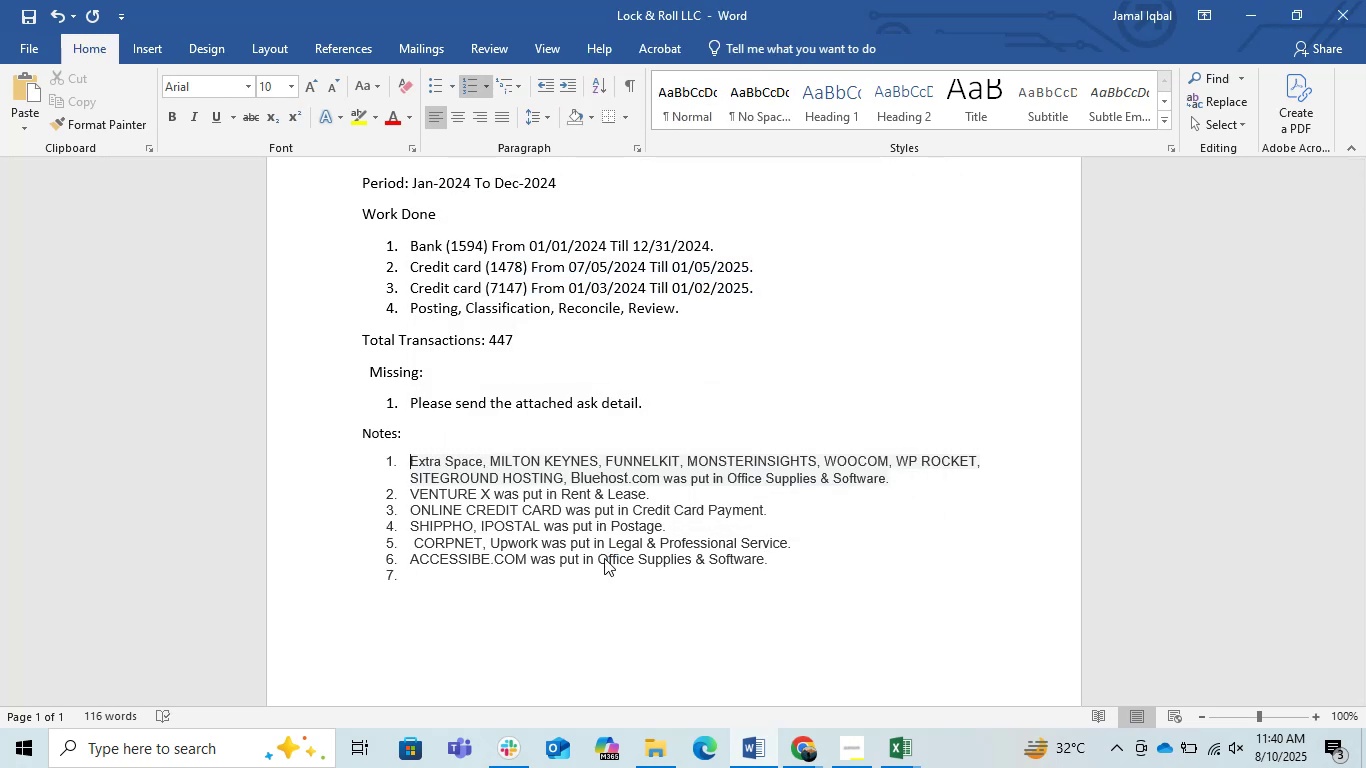 
hold_key(key=ShiftRight, duration=0.8)
 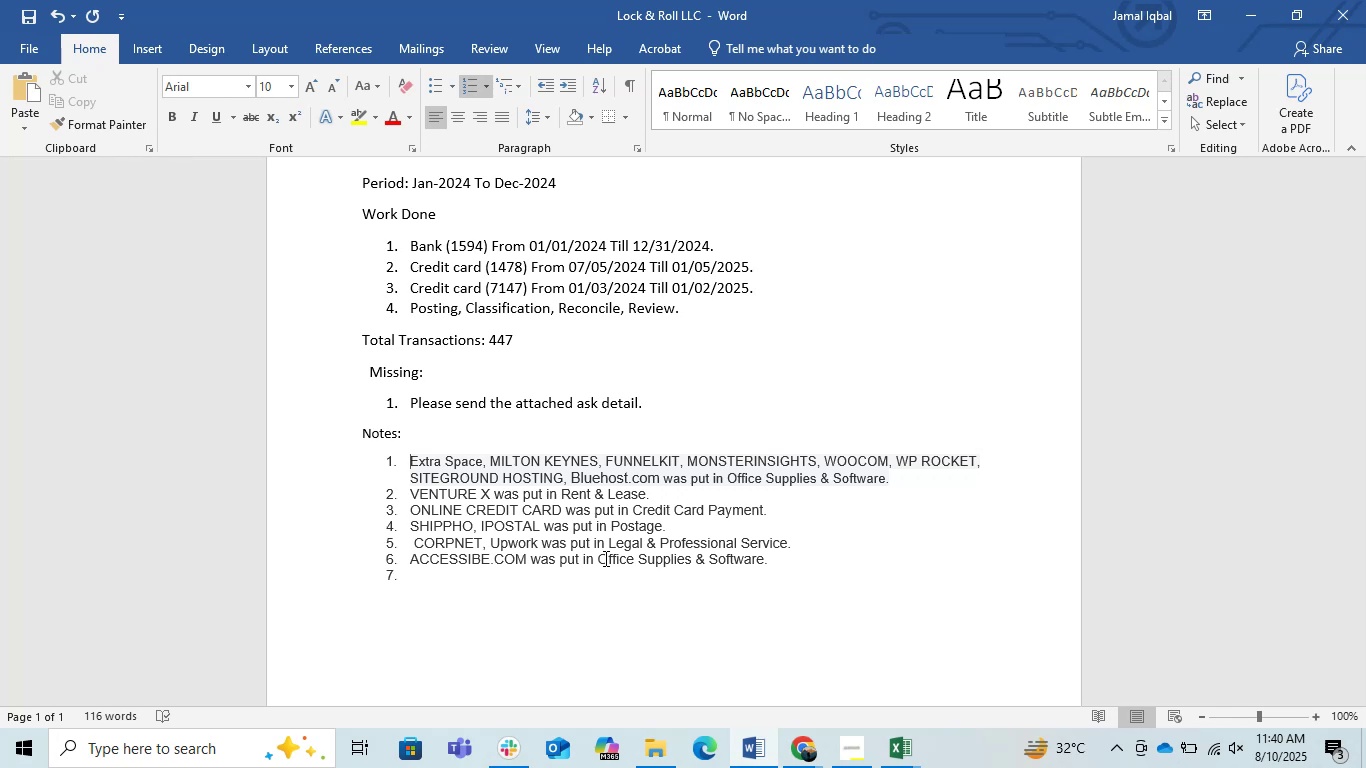 
key(Shift+ArrowRight)
 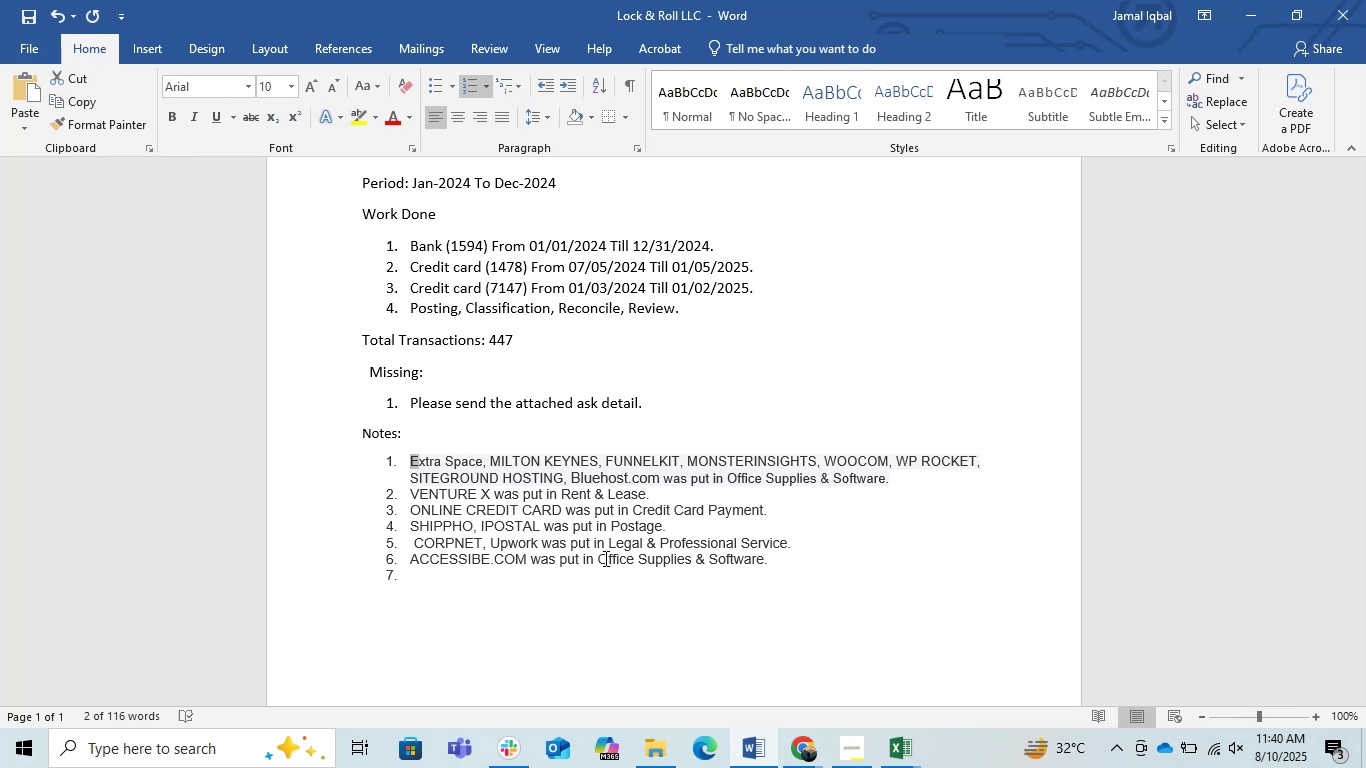 
key(Shift+ArrowDown)
 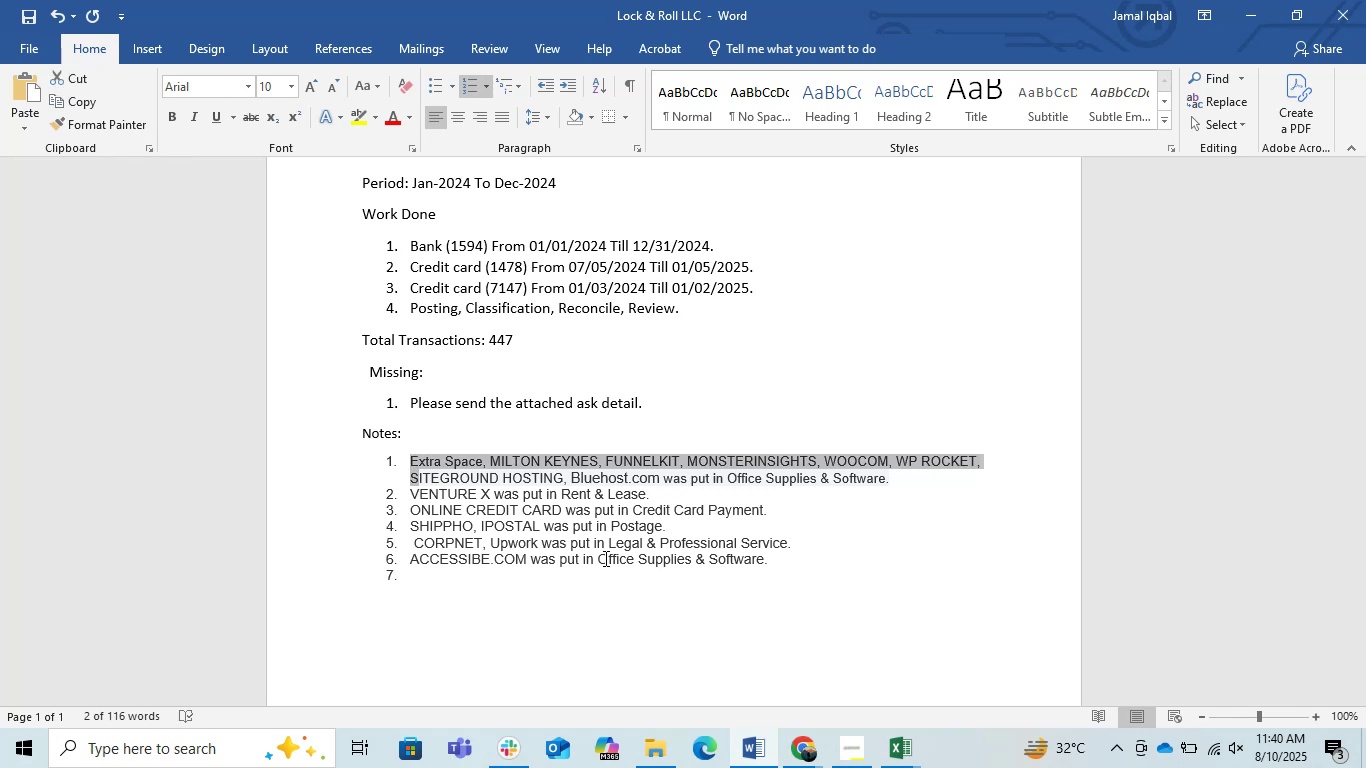 
hold_key(key=ArrowRight, duration=1.5)
 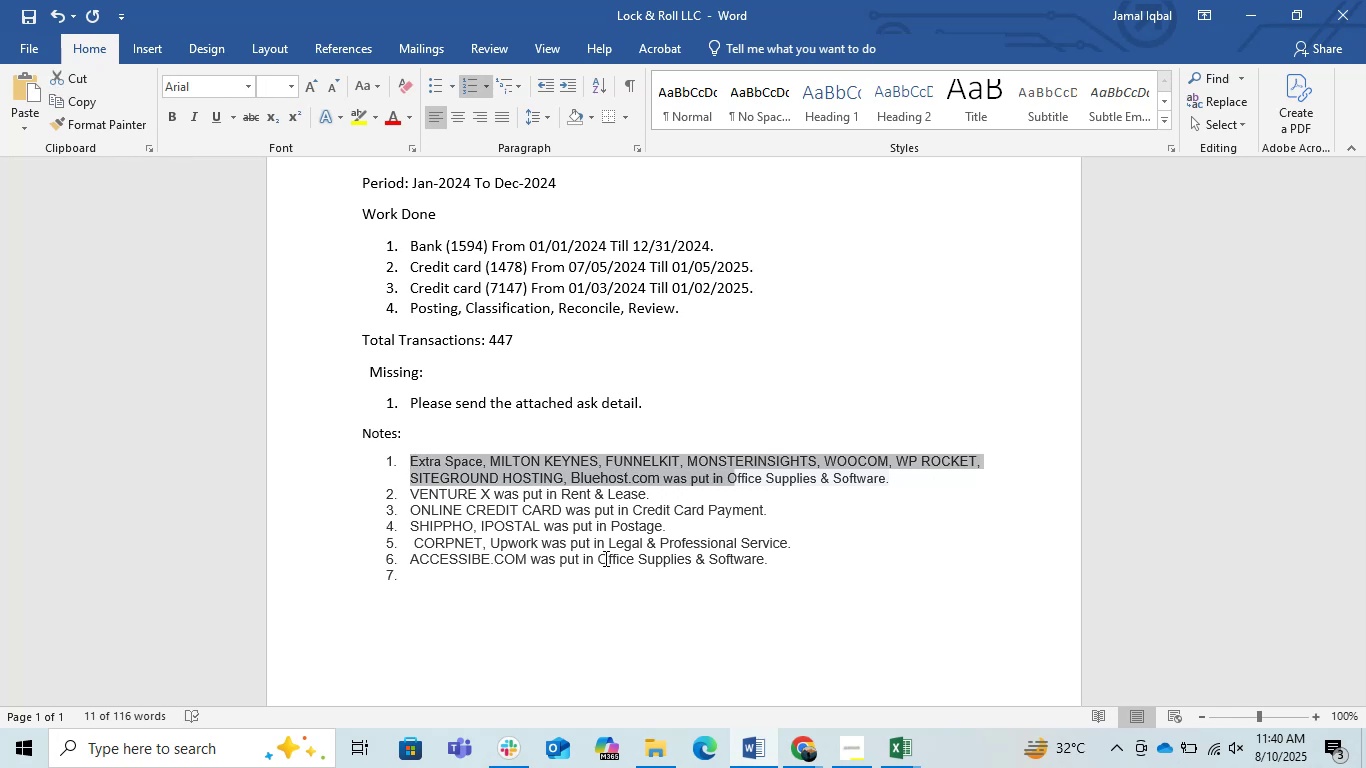 
hold_key(key=ArrowRight, duration=0.91)
 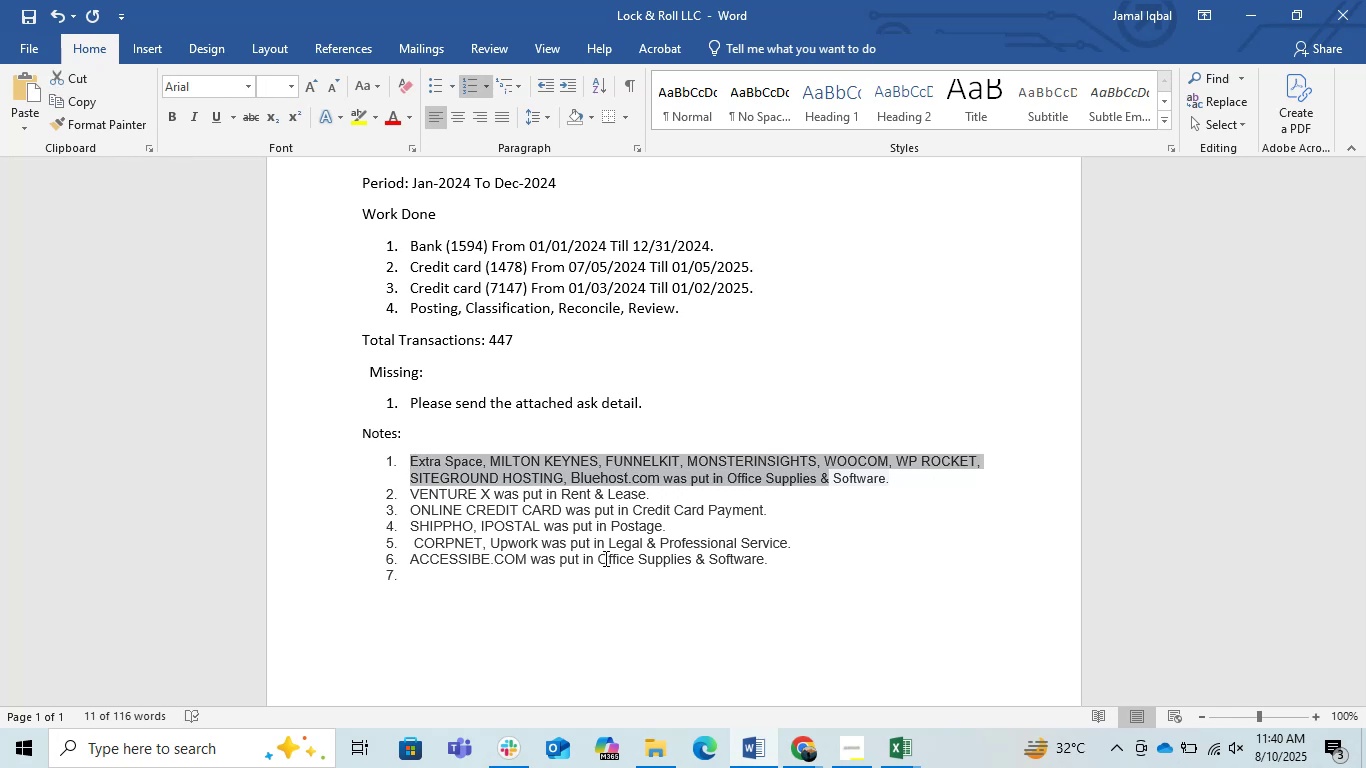 
key(Shift+ArrowRight)
 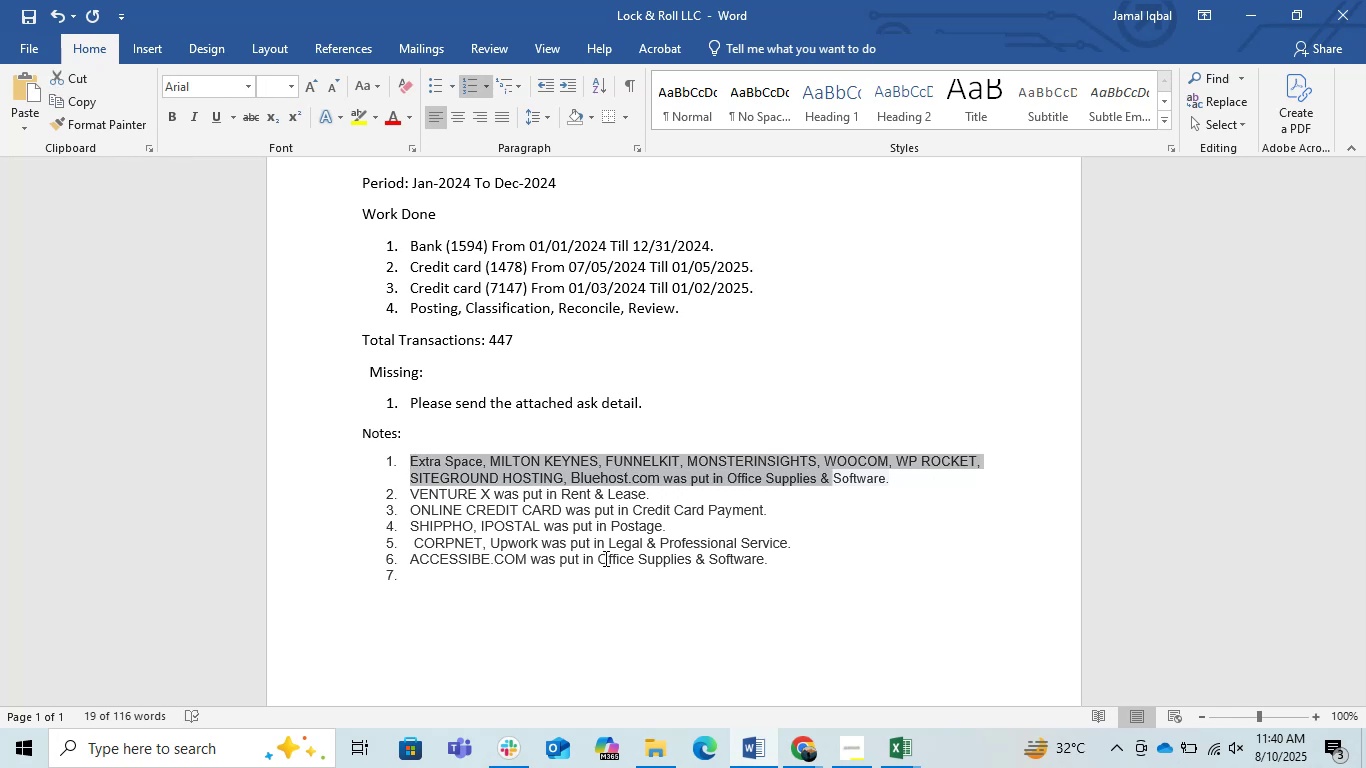 
key(Shift+ArrowRight)
 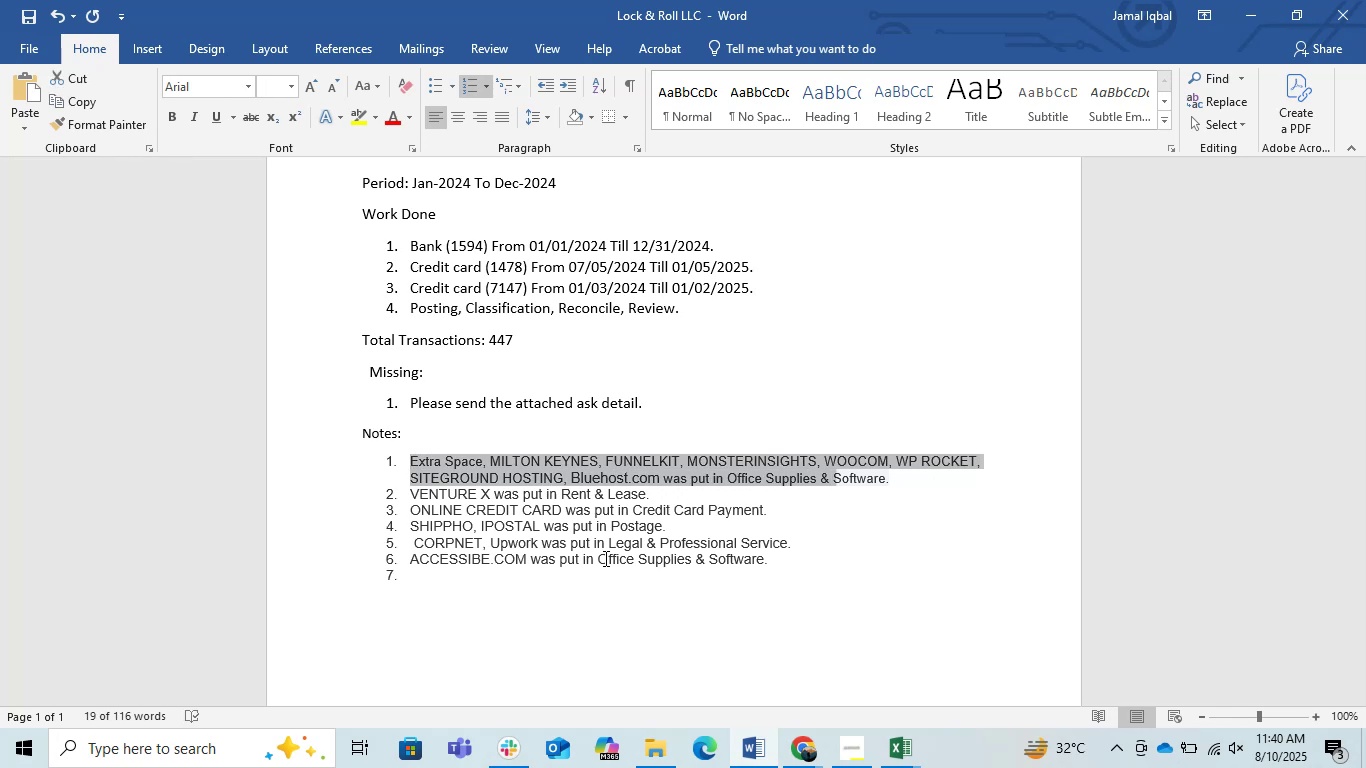 
key(Shift+ArrowRight)
 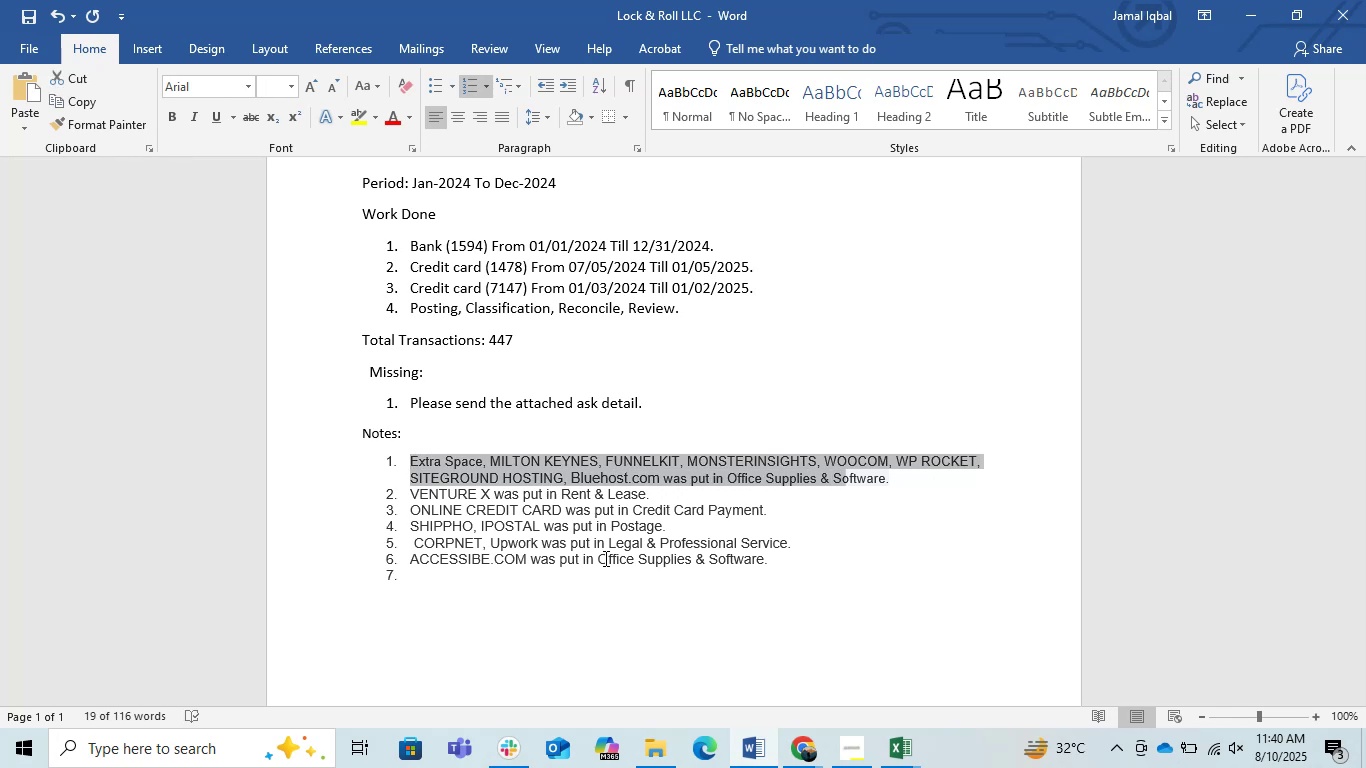 
key(Shift+ArrowRight)
 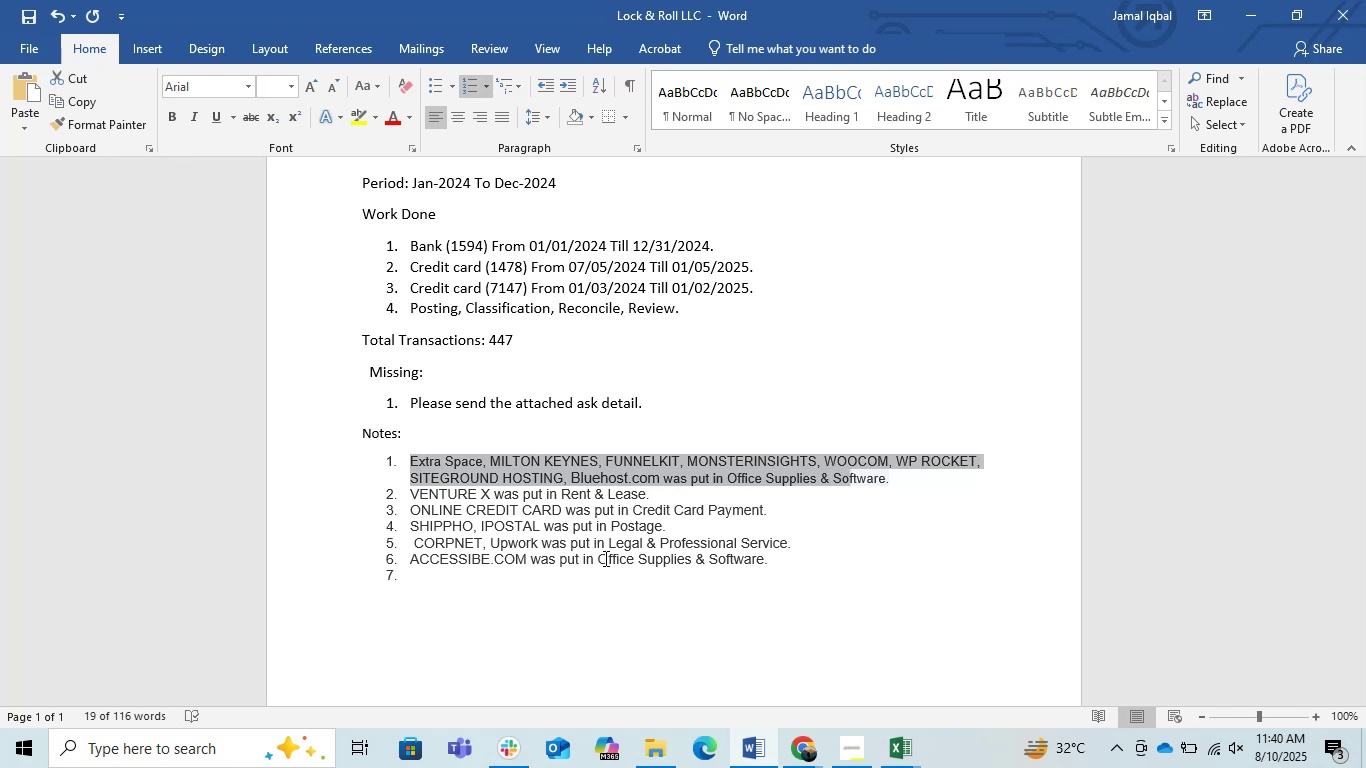 
key(Shift+ArrowRight)
 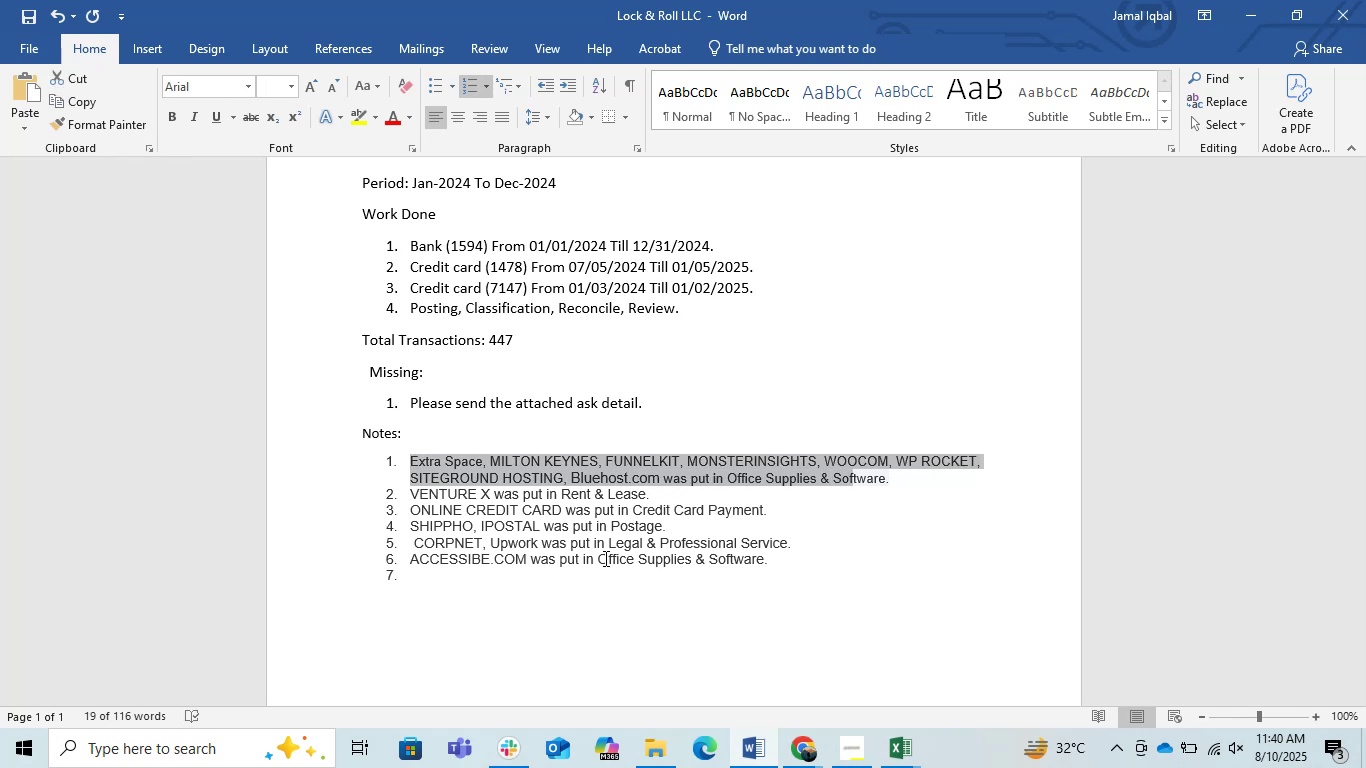 
key(Shift+ArrowRight)
 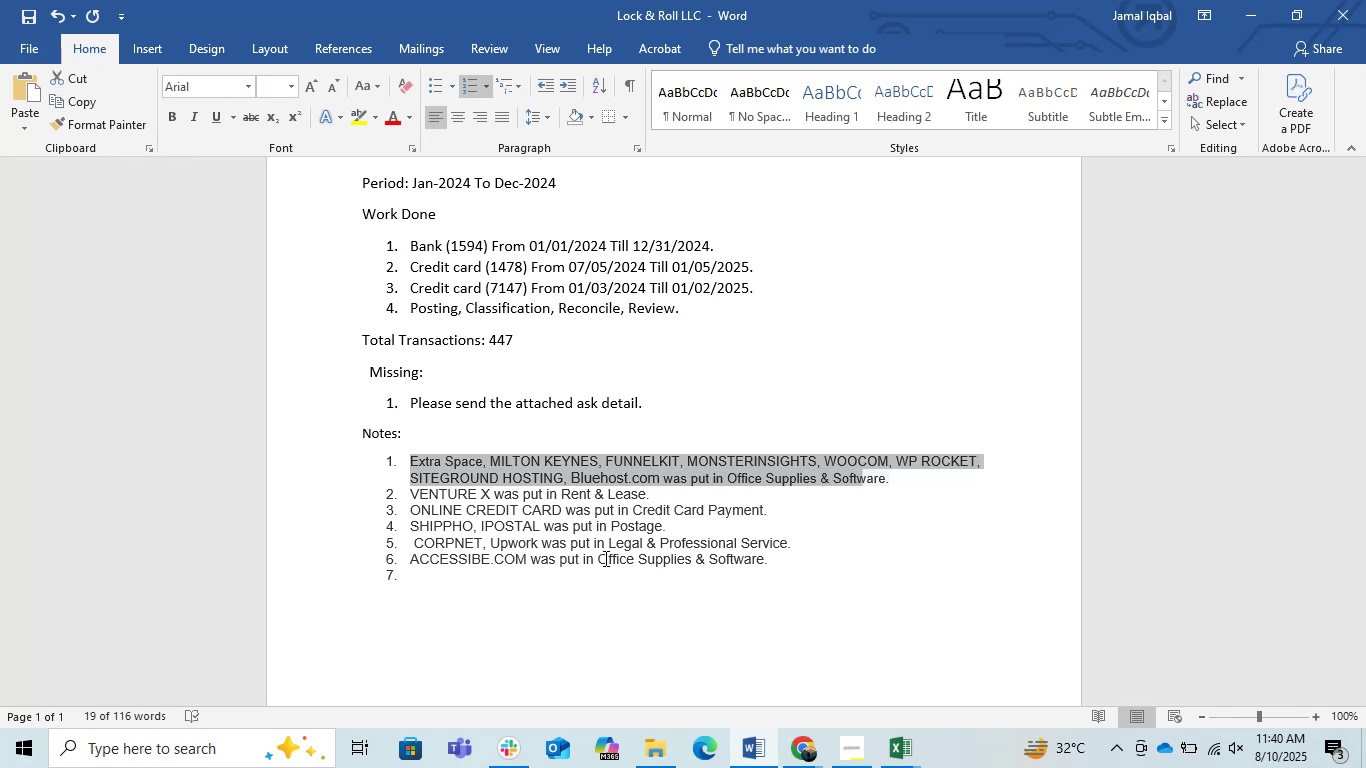 
key(Shift+ArrowRight)
 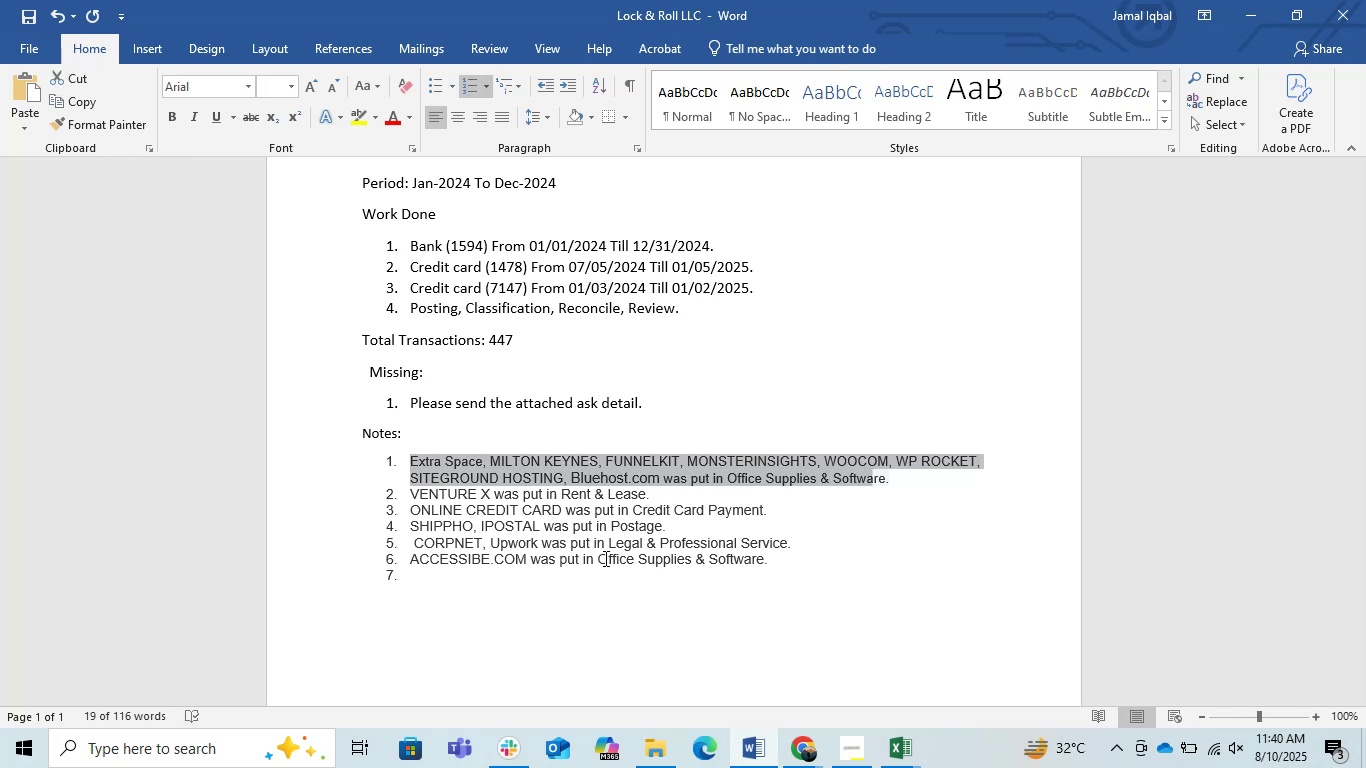 
key(Shift+ArrowRight)
 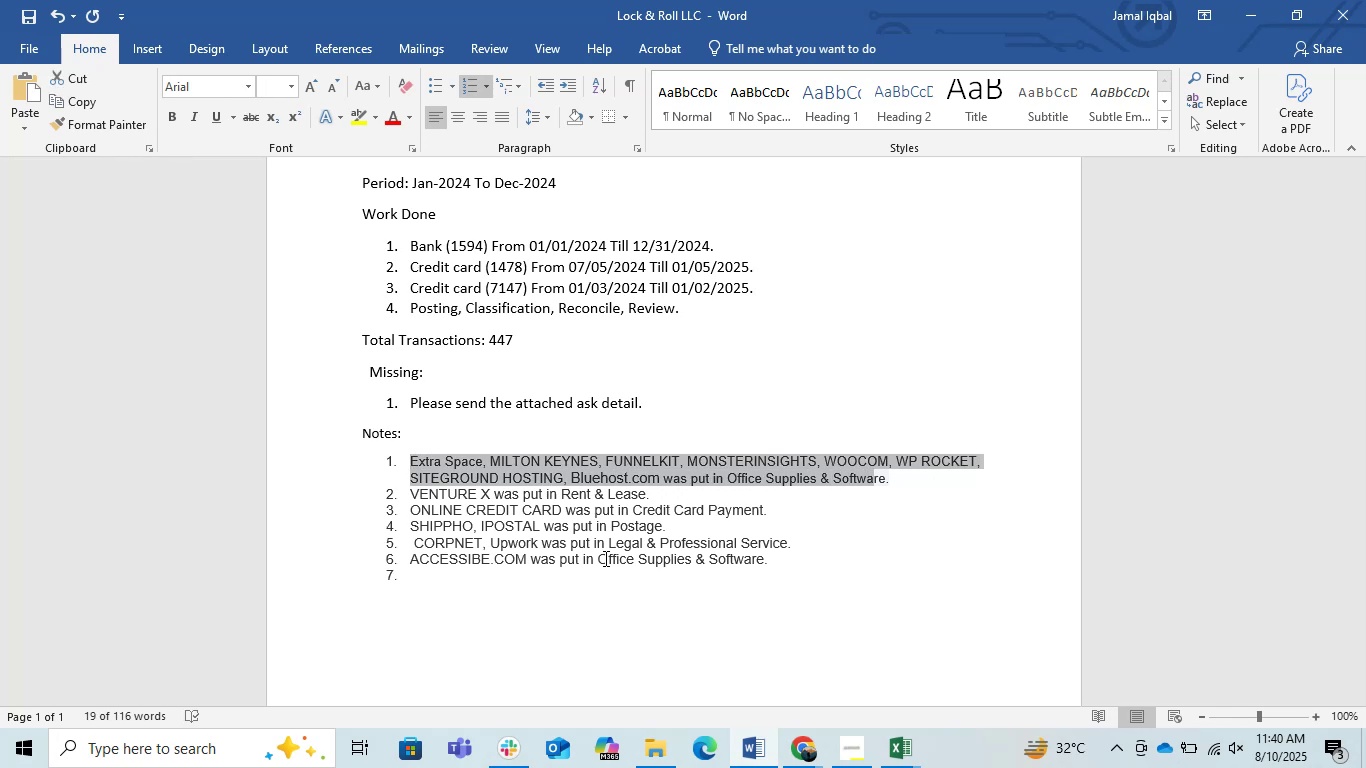 
key(Shift+ArrowRight)
 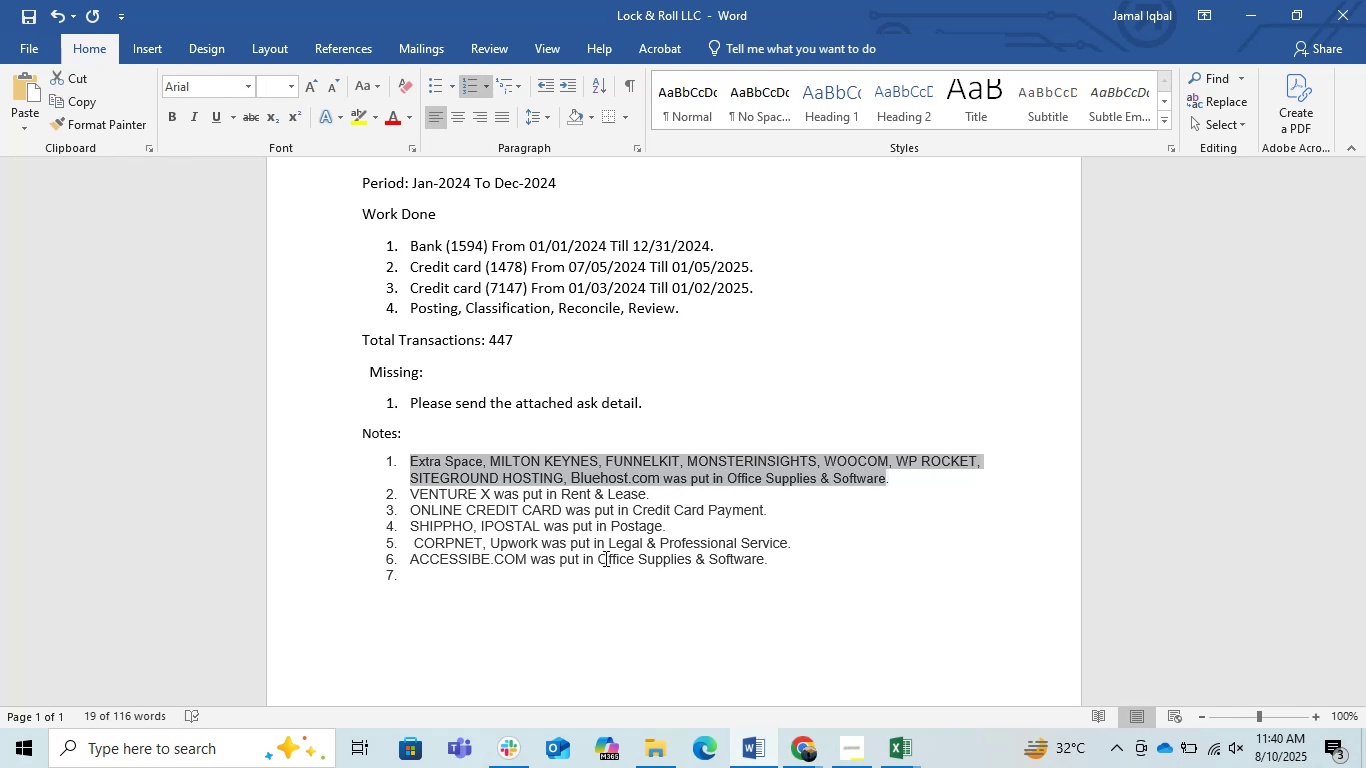 
key(Shift+ArrowRight)
 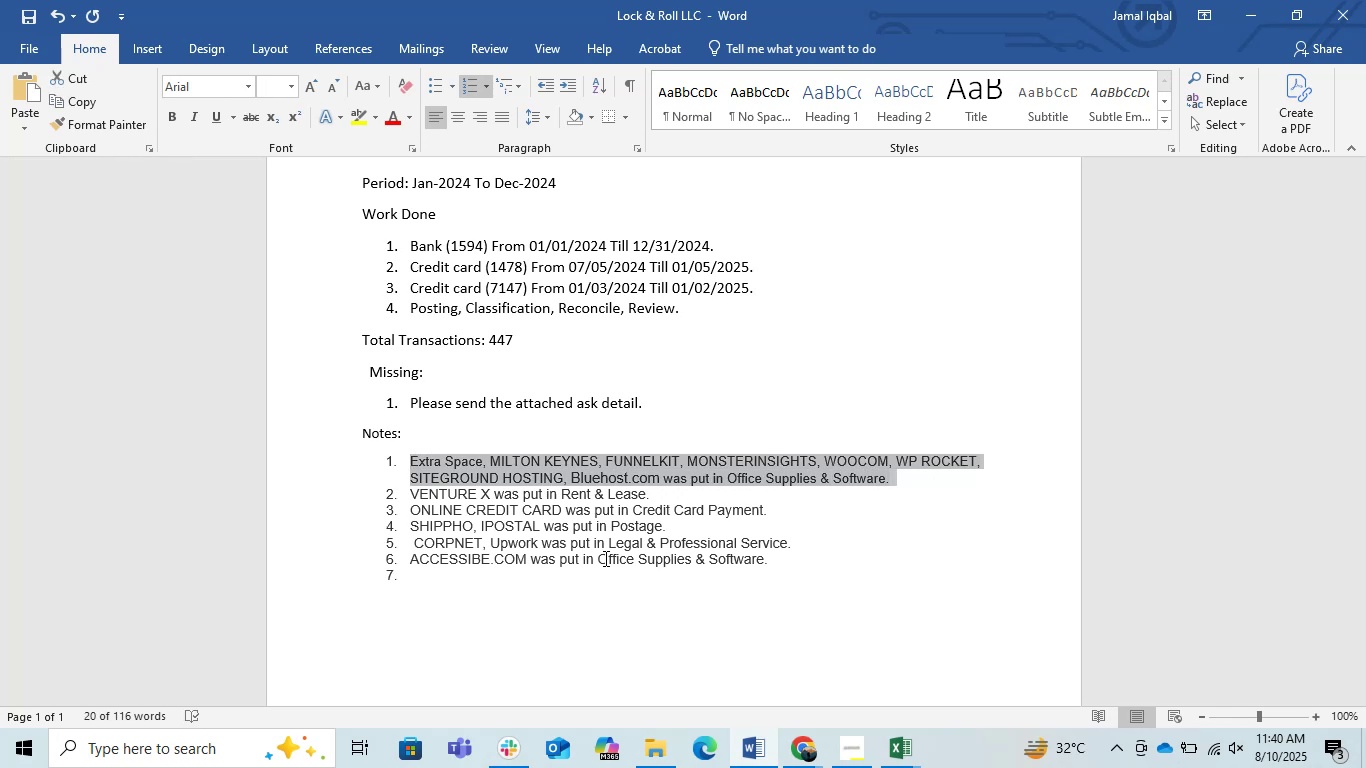 
key(Backspace)
 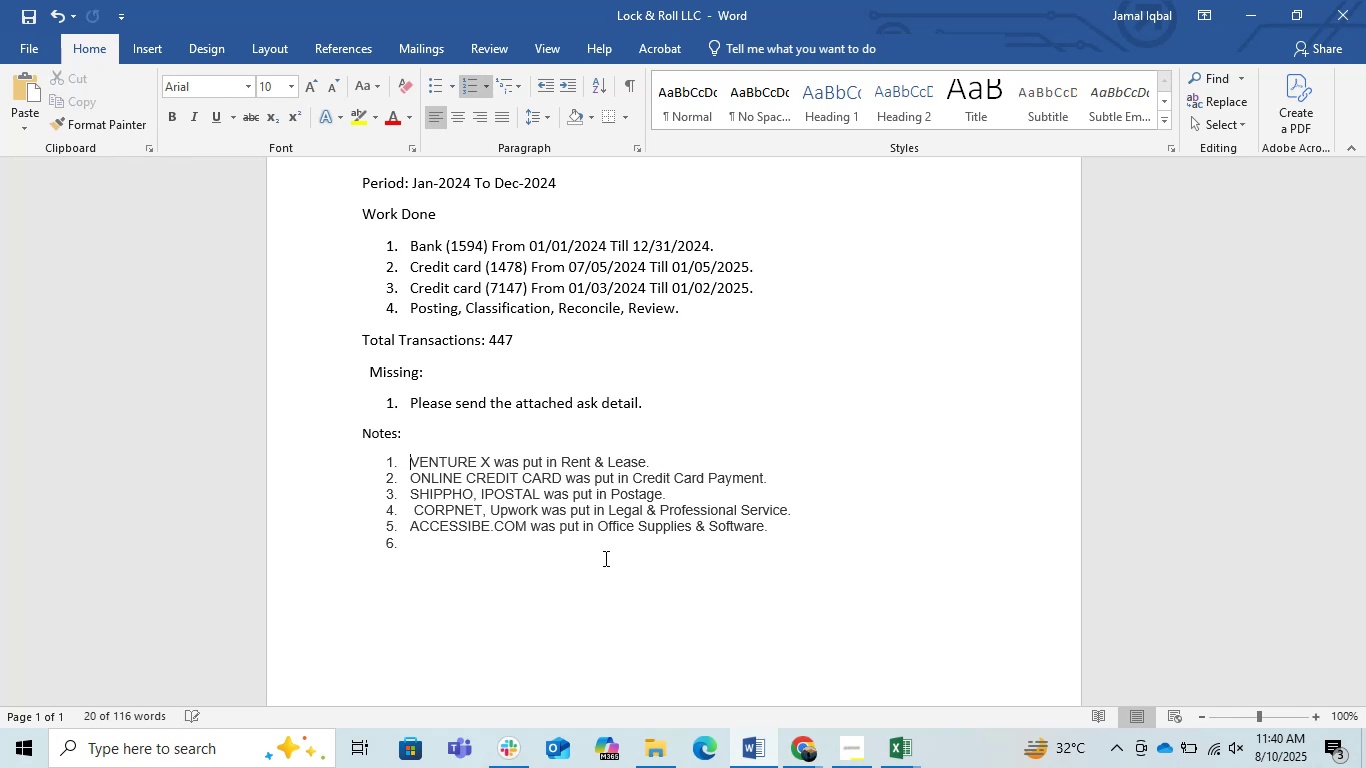 
key(ArrowDown)
 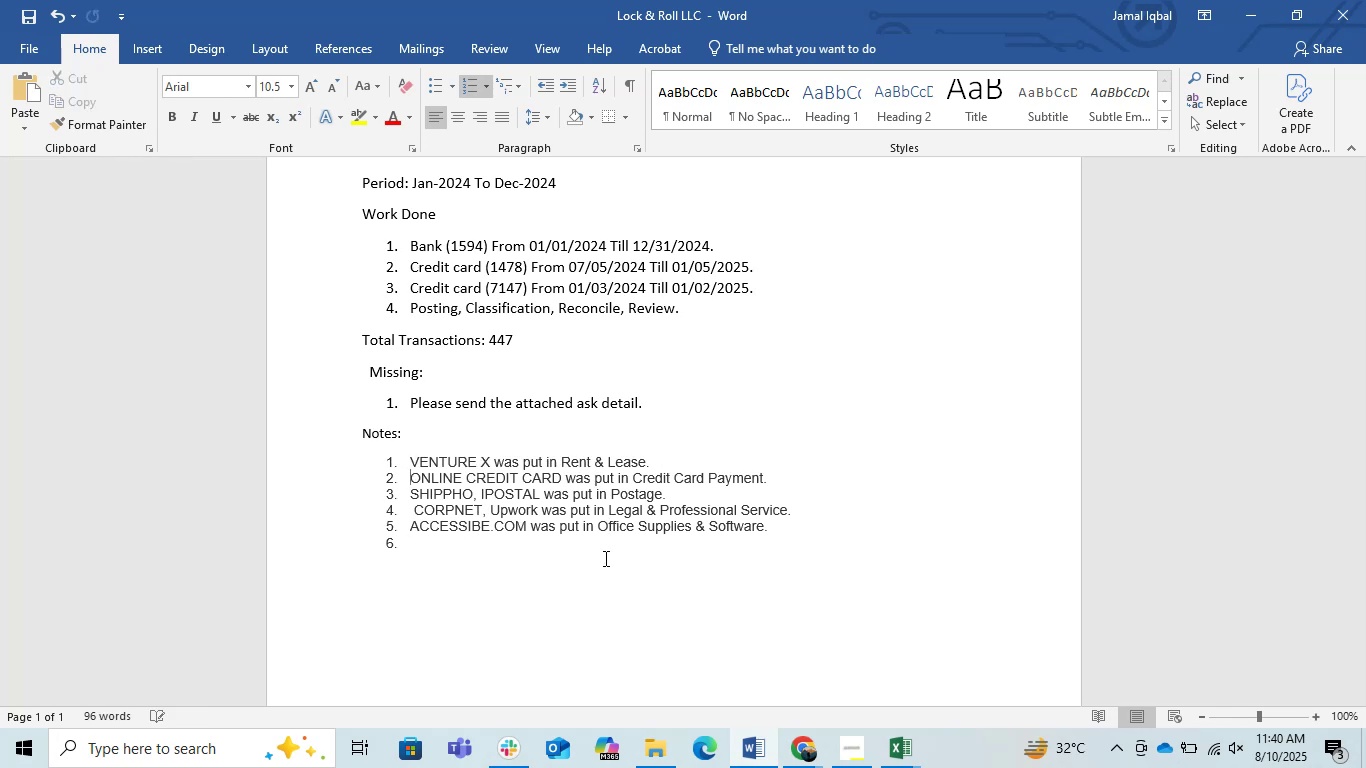 
key(ArrowDown)
 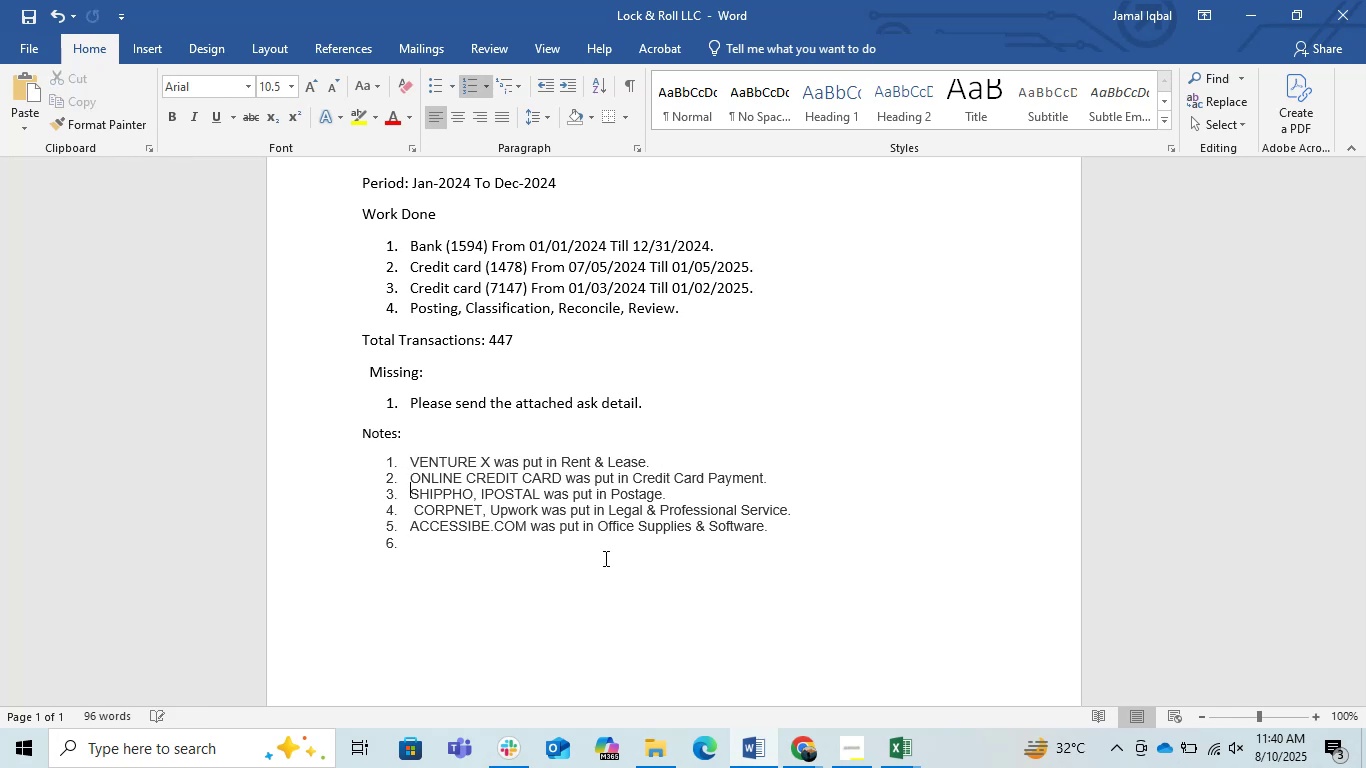 
key(ArrowDown)
 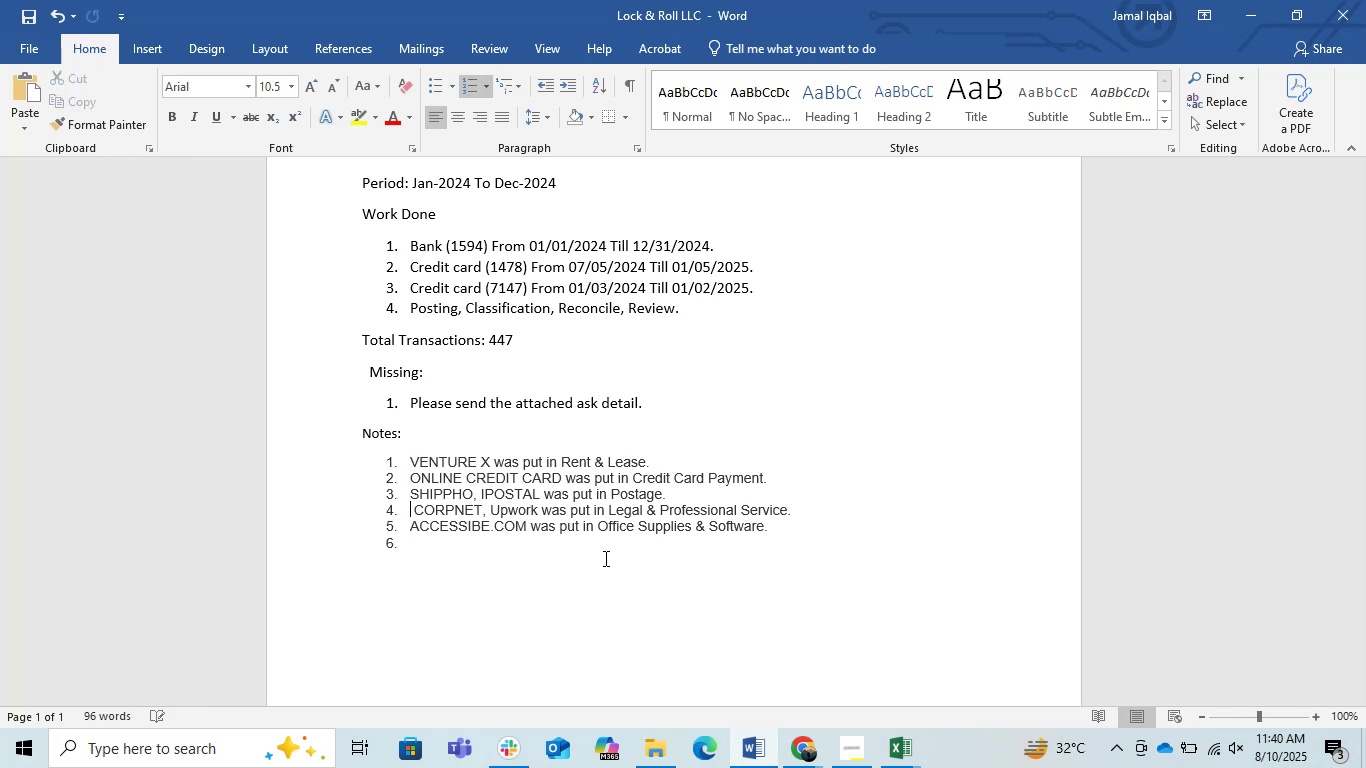 
key(ArrowDown)
 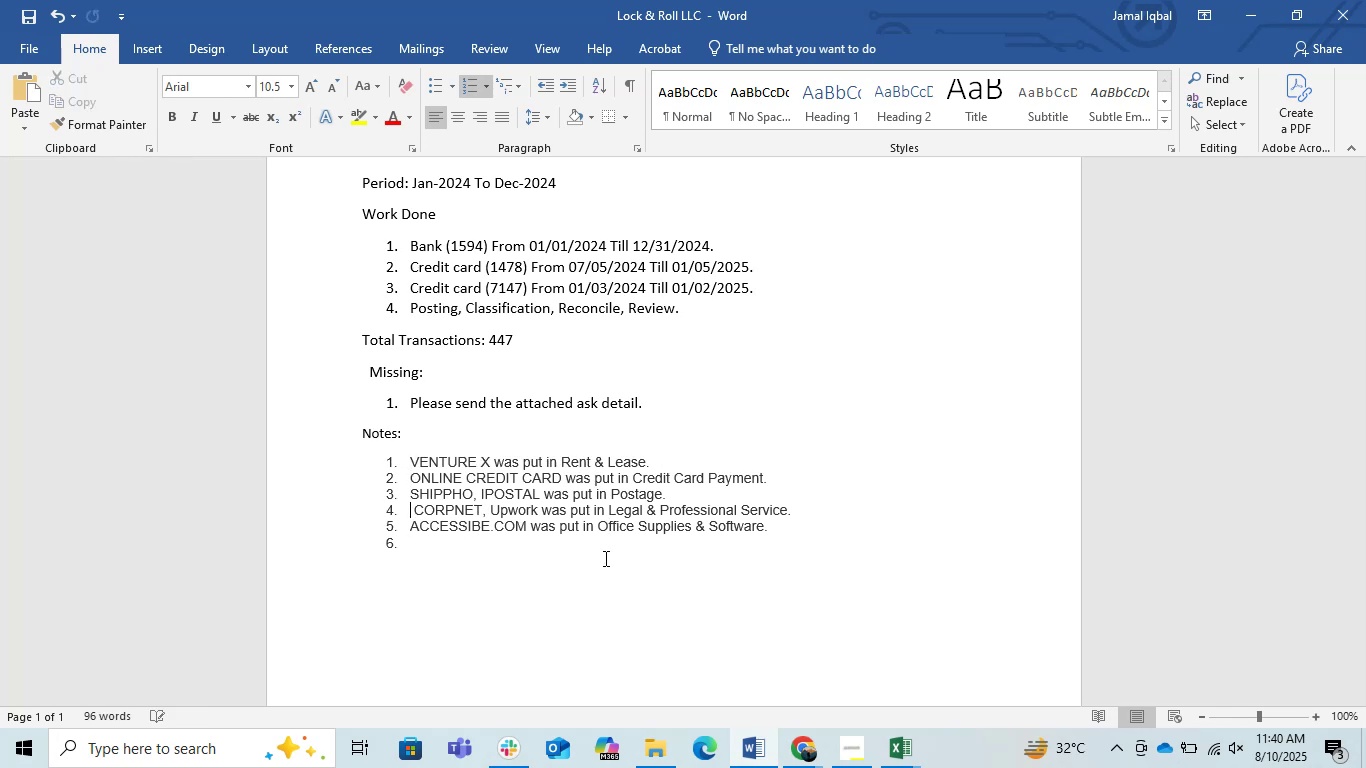 
key(ArrowRight)
 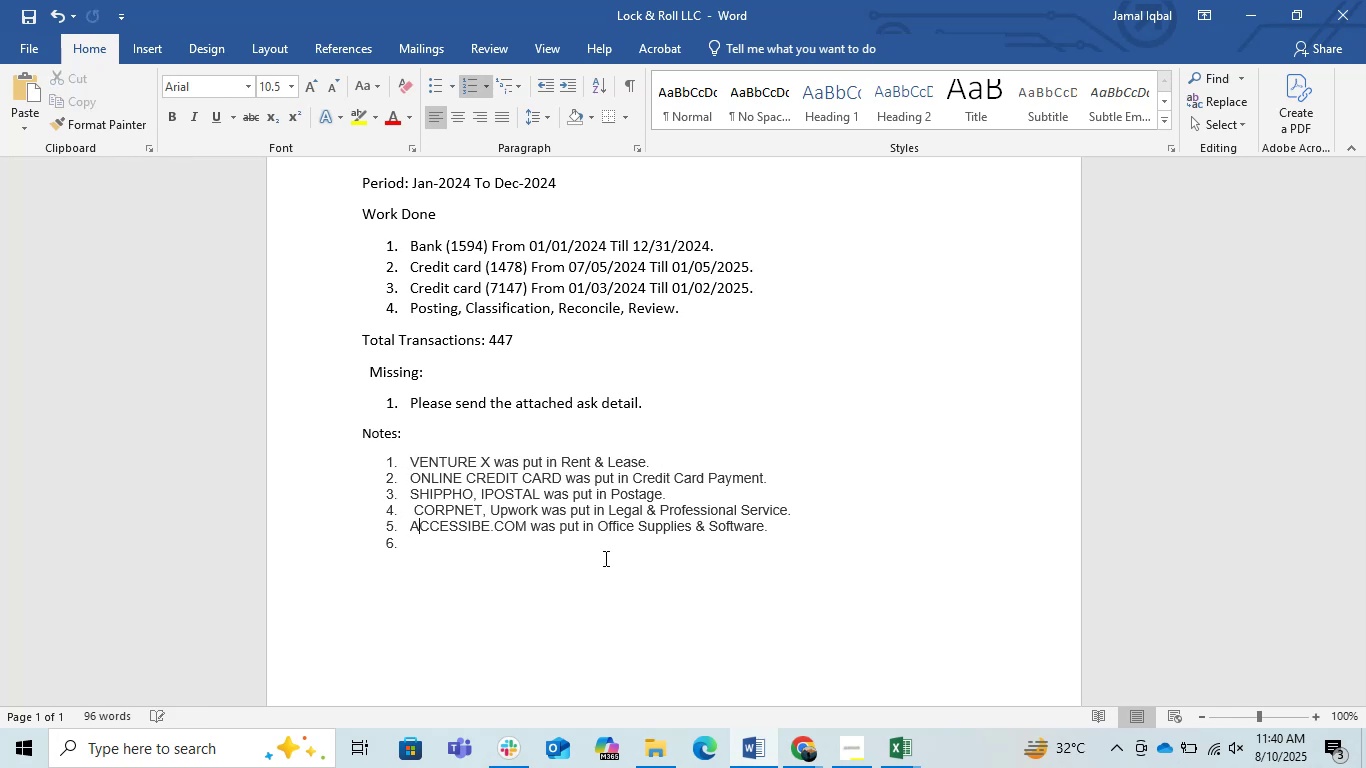 
key(ArrowDown)
 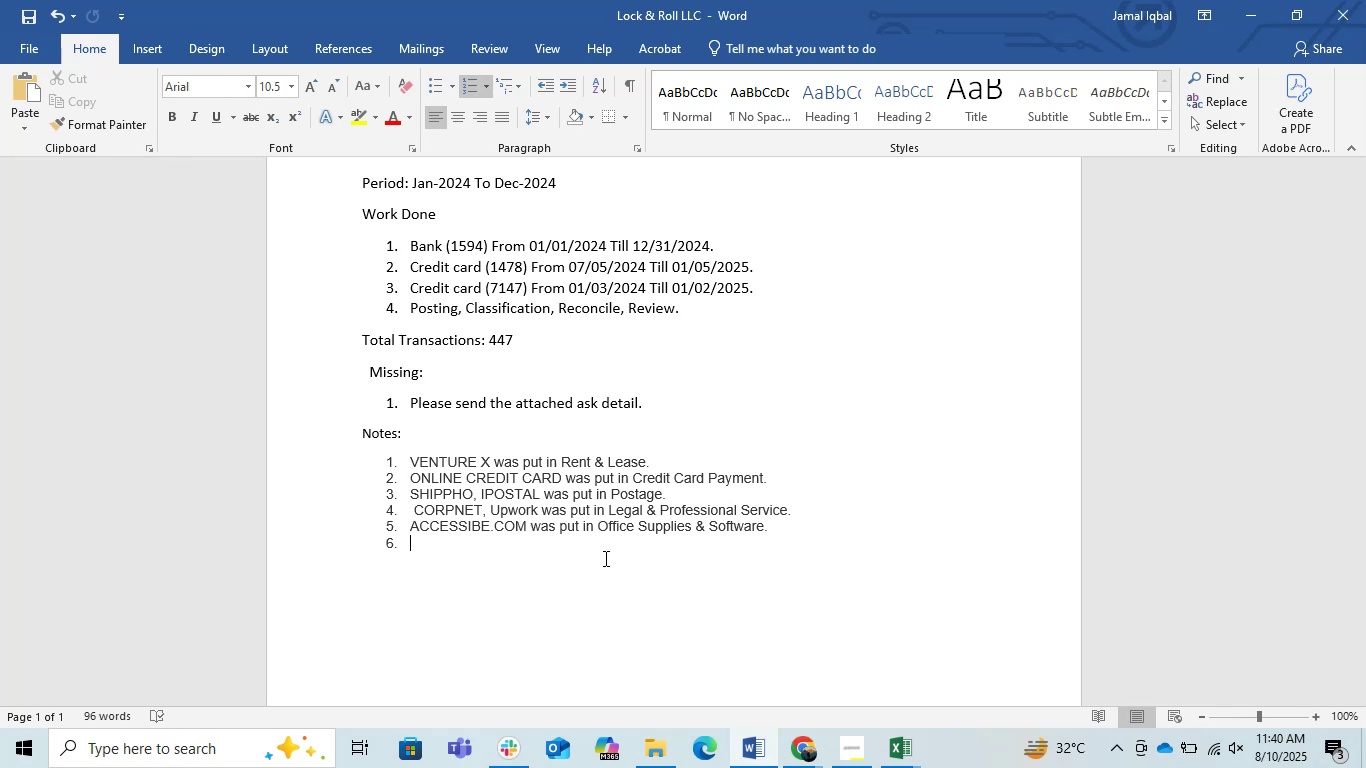 
key(ArrowRight)
 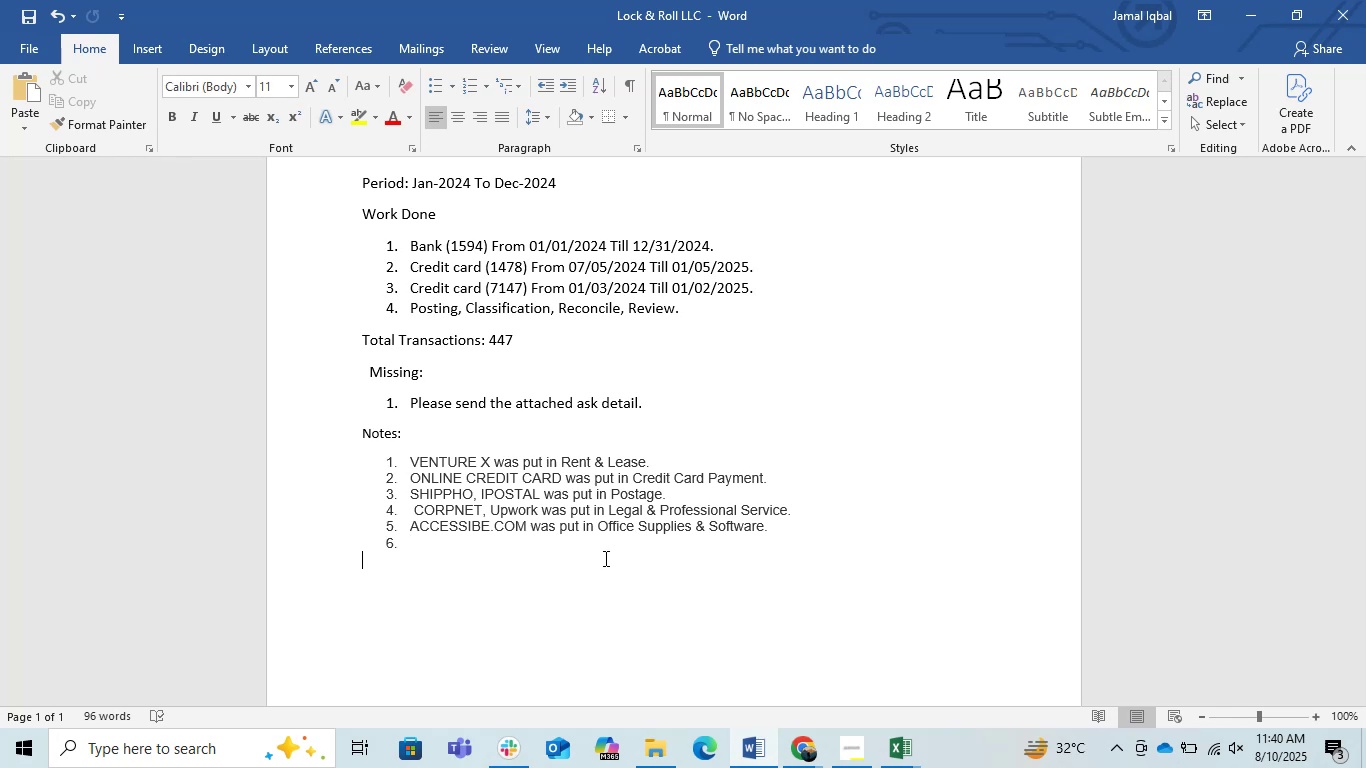 
key(ArrowUp)
 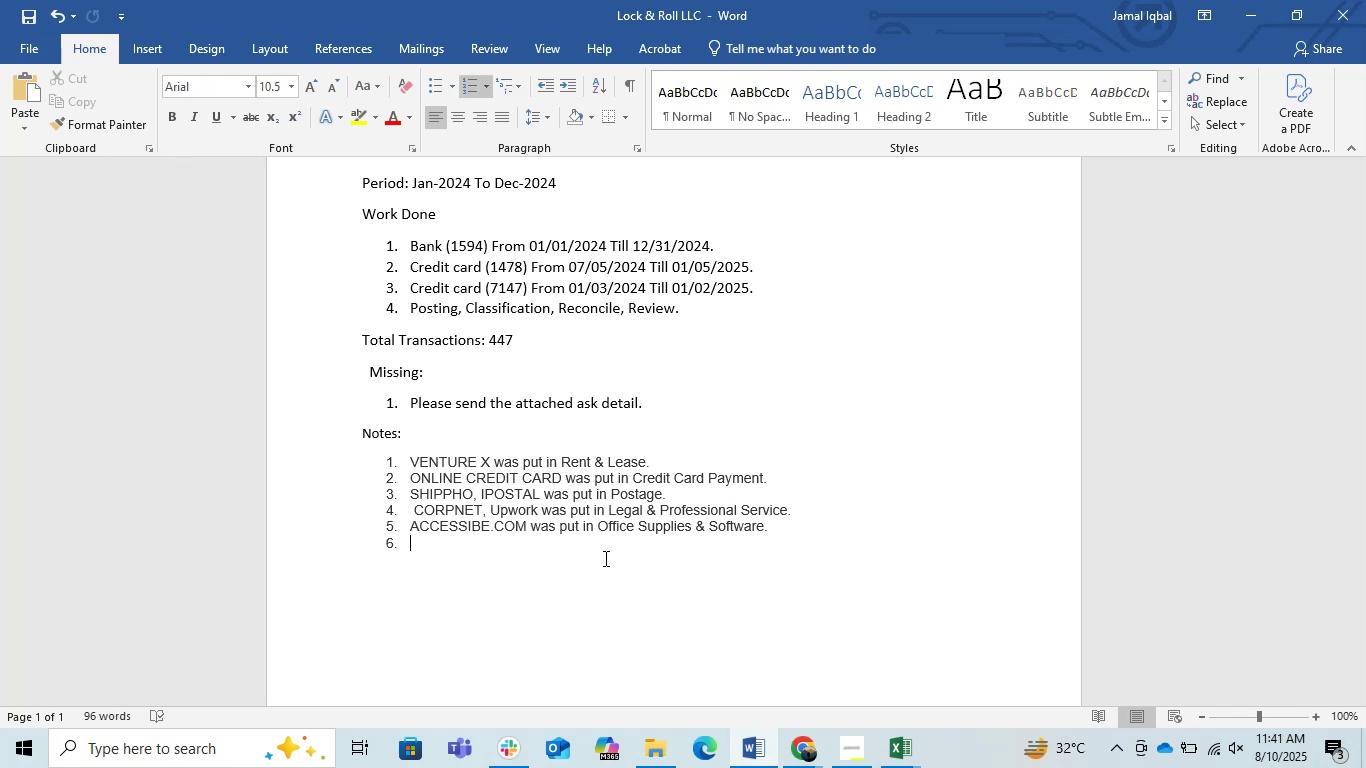 
key(ArrowUp)
 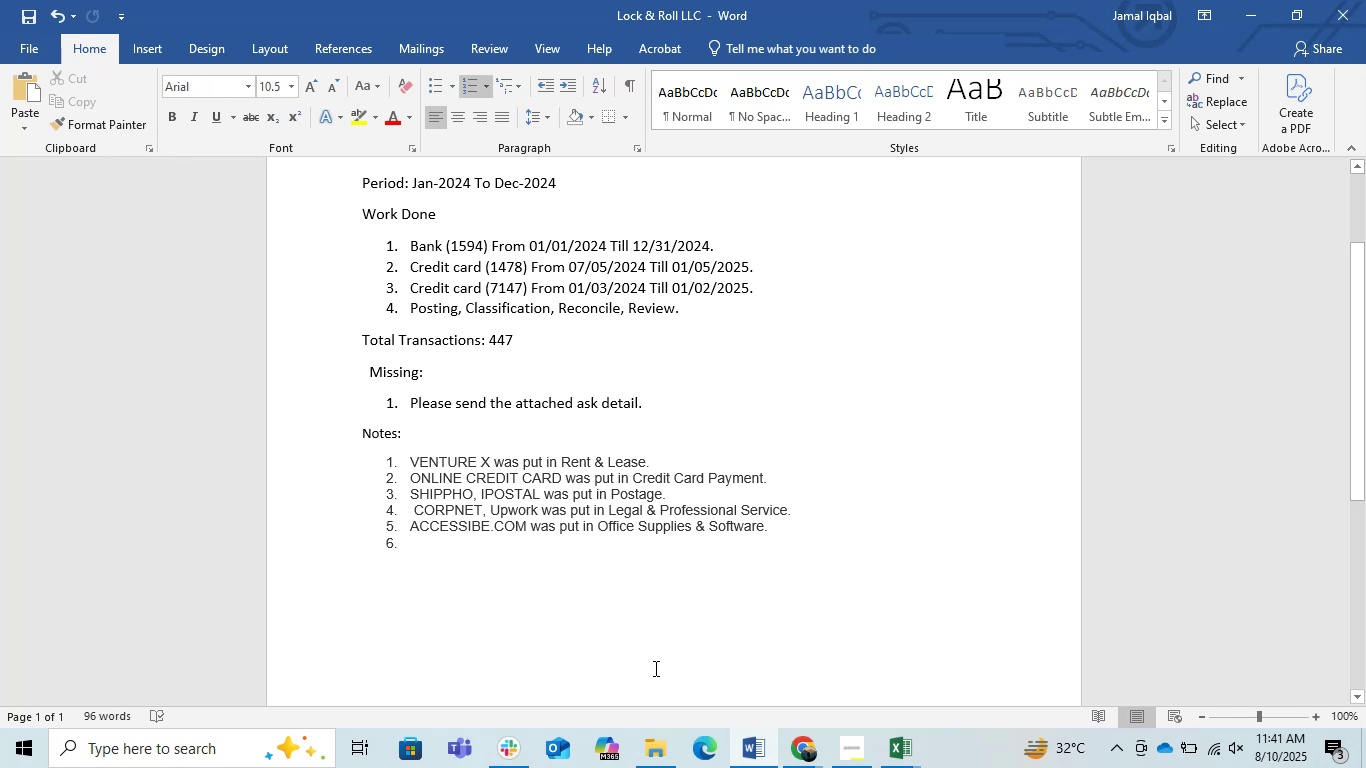 
wait(7.19)
 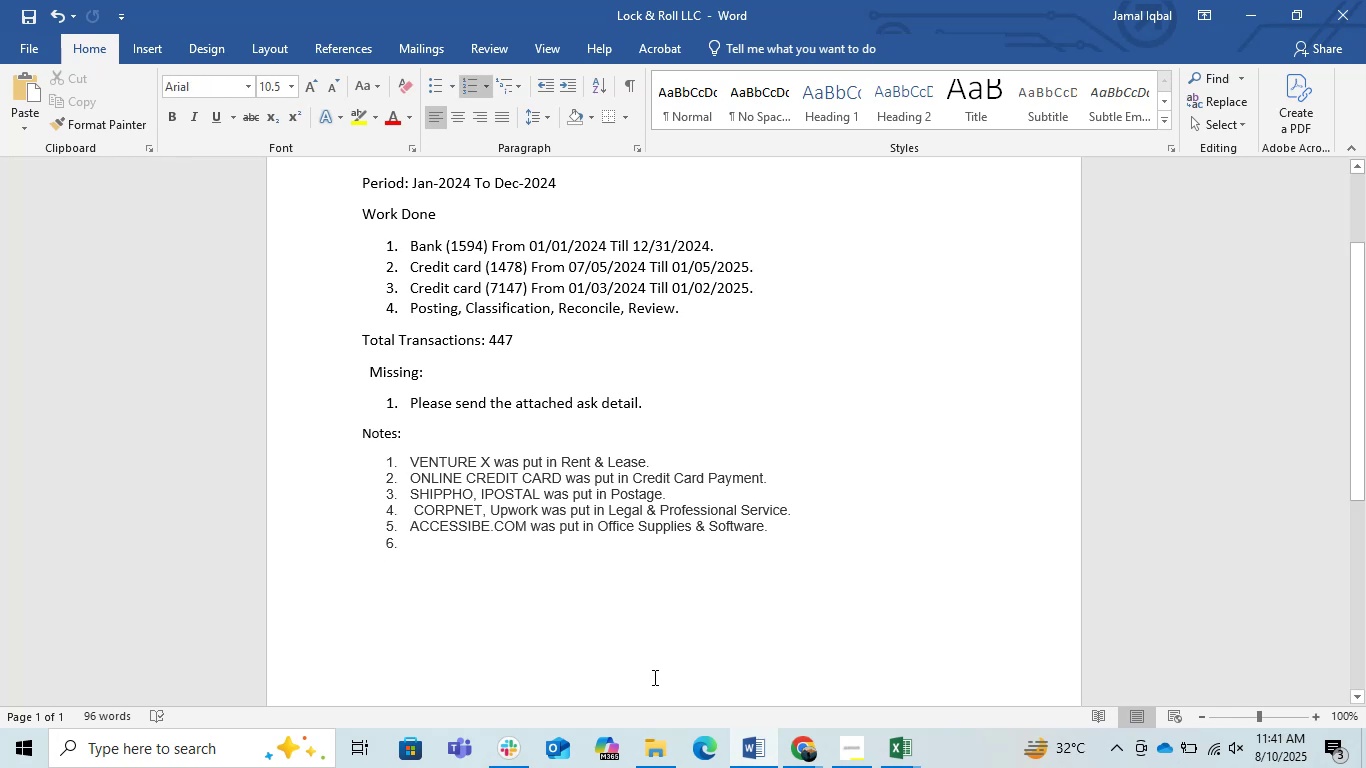 
left_click([1244, 24])
 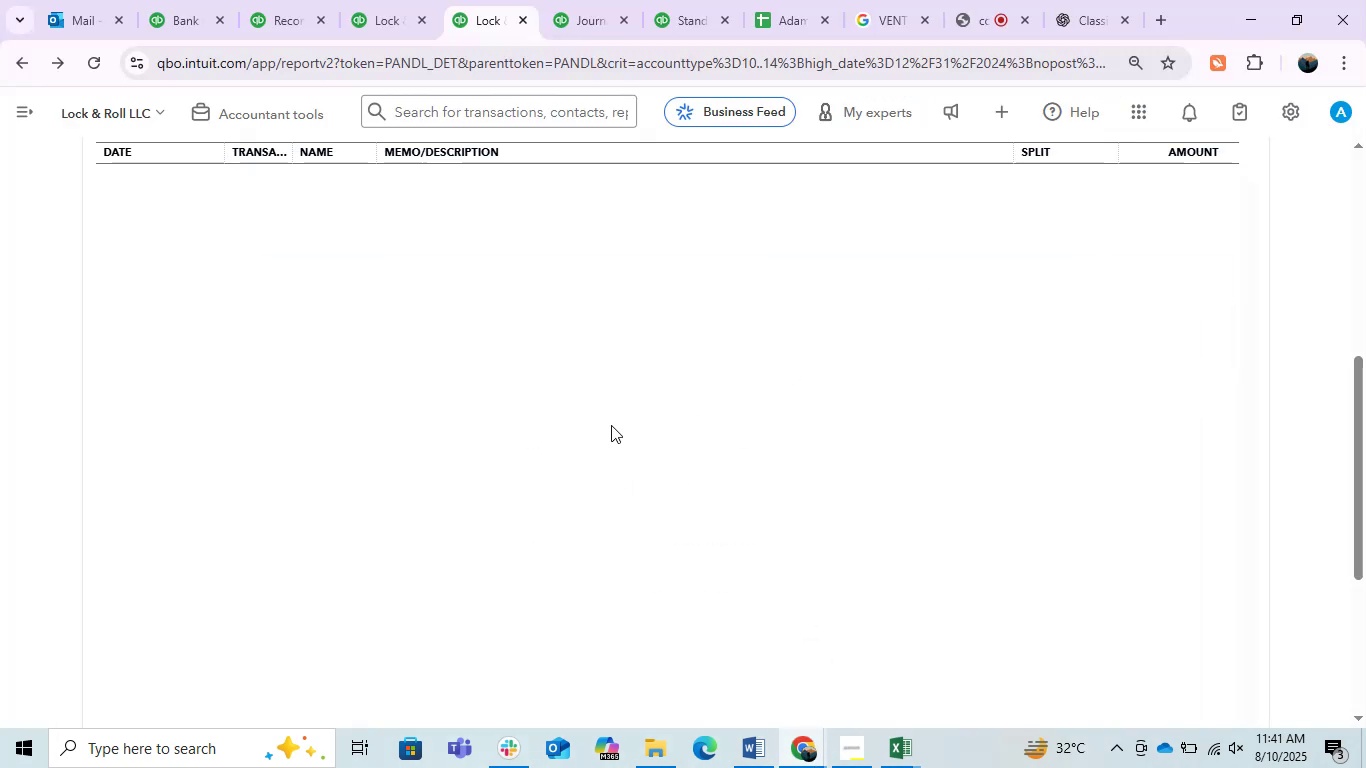 
scroll: coordinate [573, 392], scroll_direction: up, amount: 2.0
 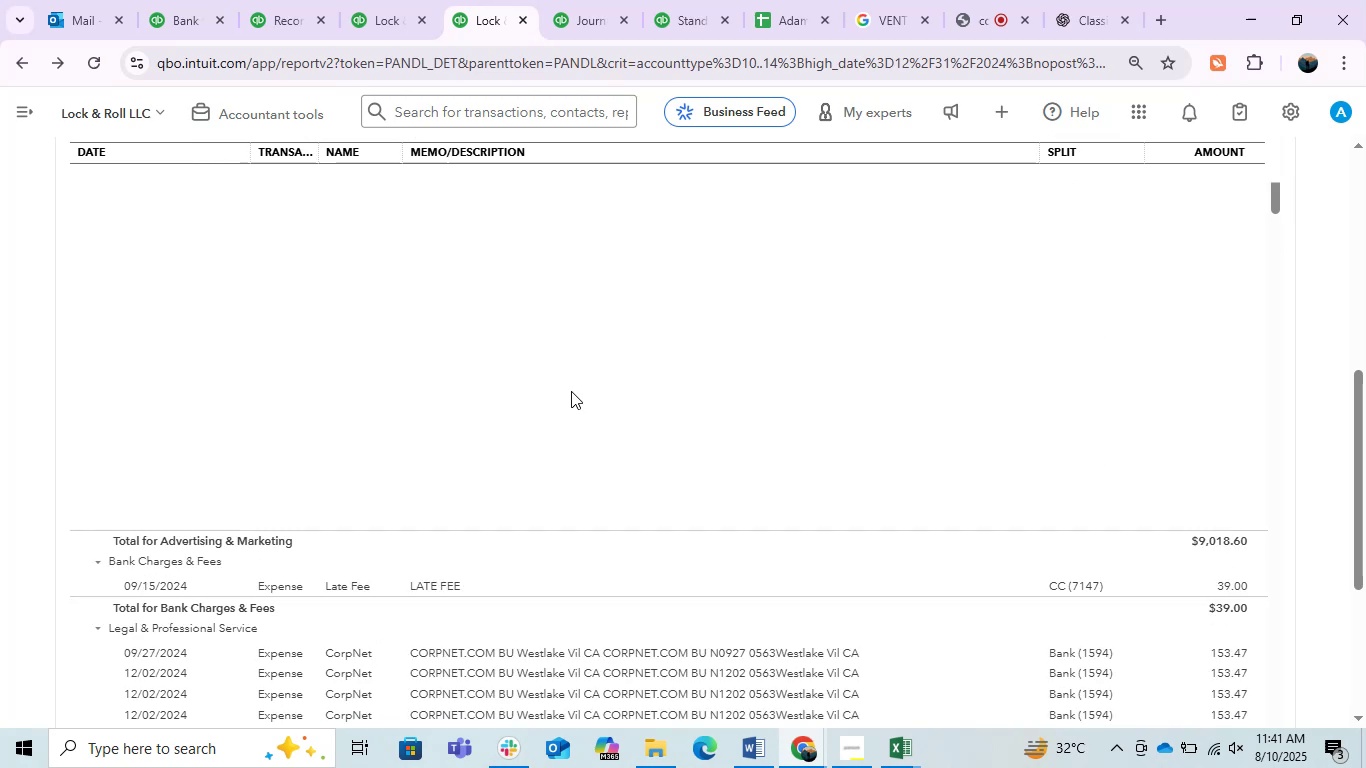 
scroll: coordinate [439, 370], scroll_direction: down, amount: 4.0
 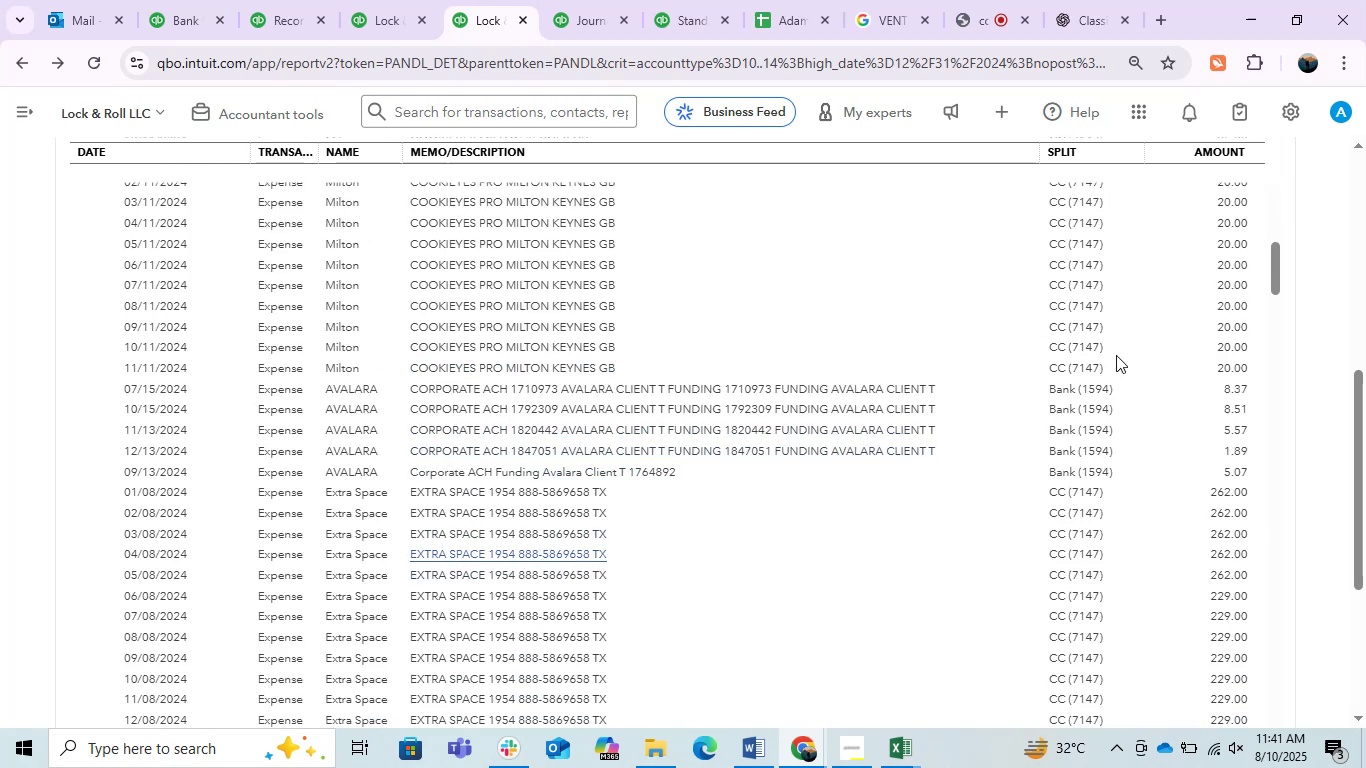 
left_click_drag(start_coordinate=[1353, 439], to_coordinate=[1332, 354])
 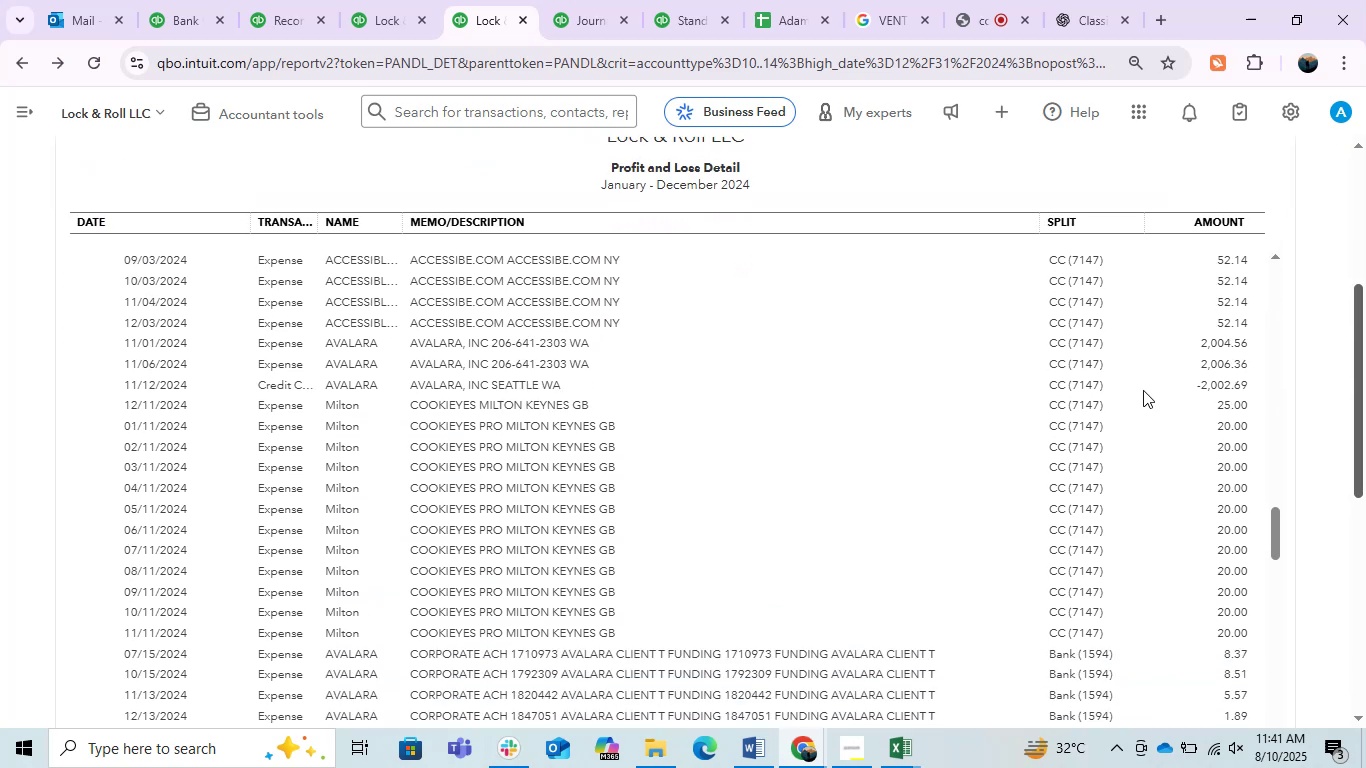 
scroll: coordinate [1138, 391], scroll_direction: up, amount: 1.0
 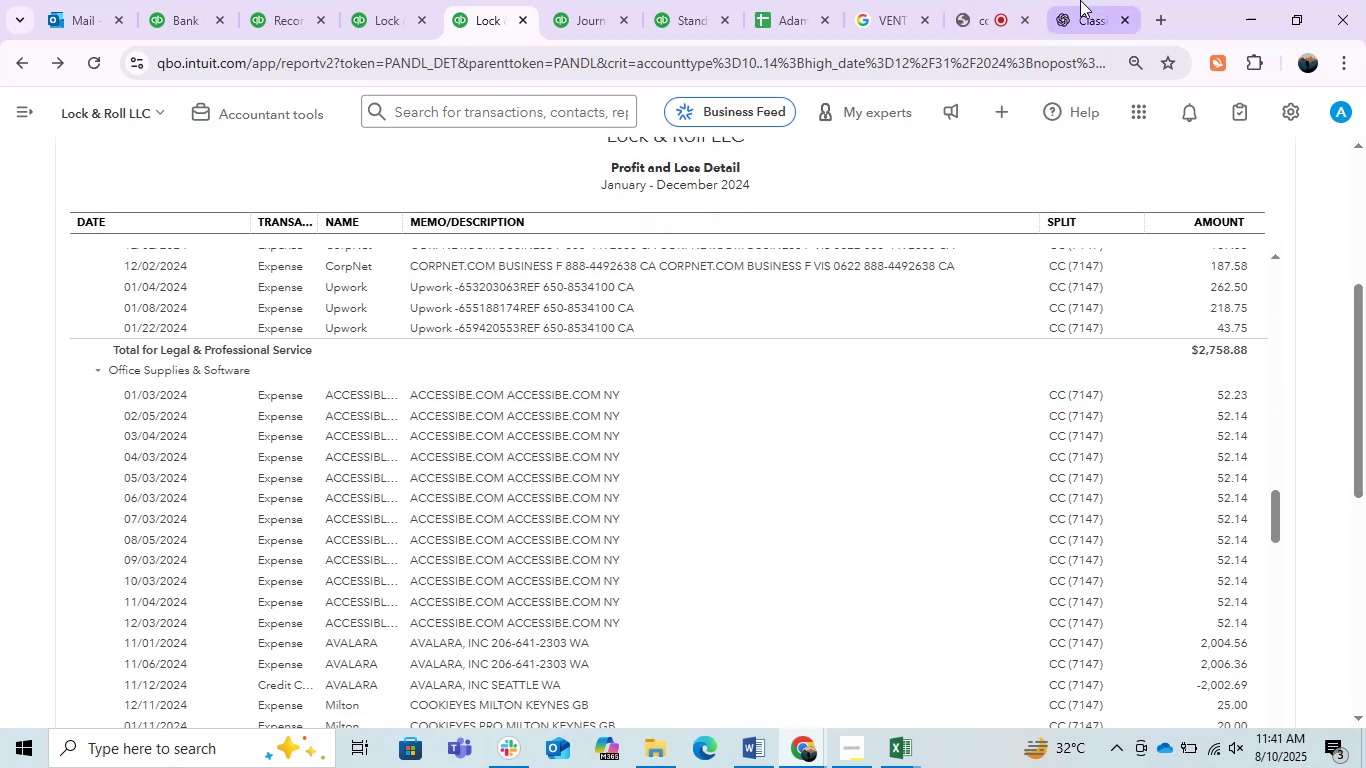 
left_click([175, 0])
 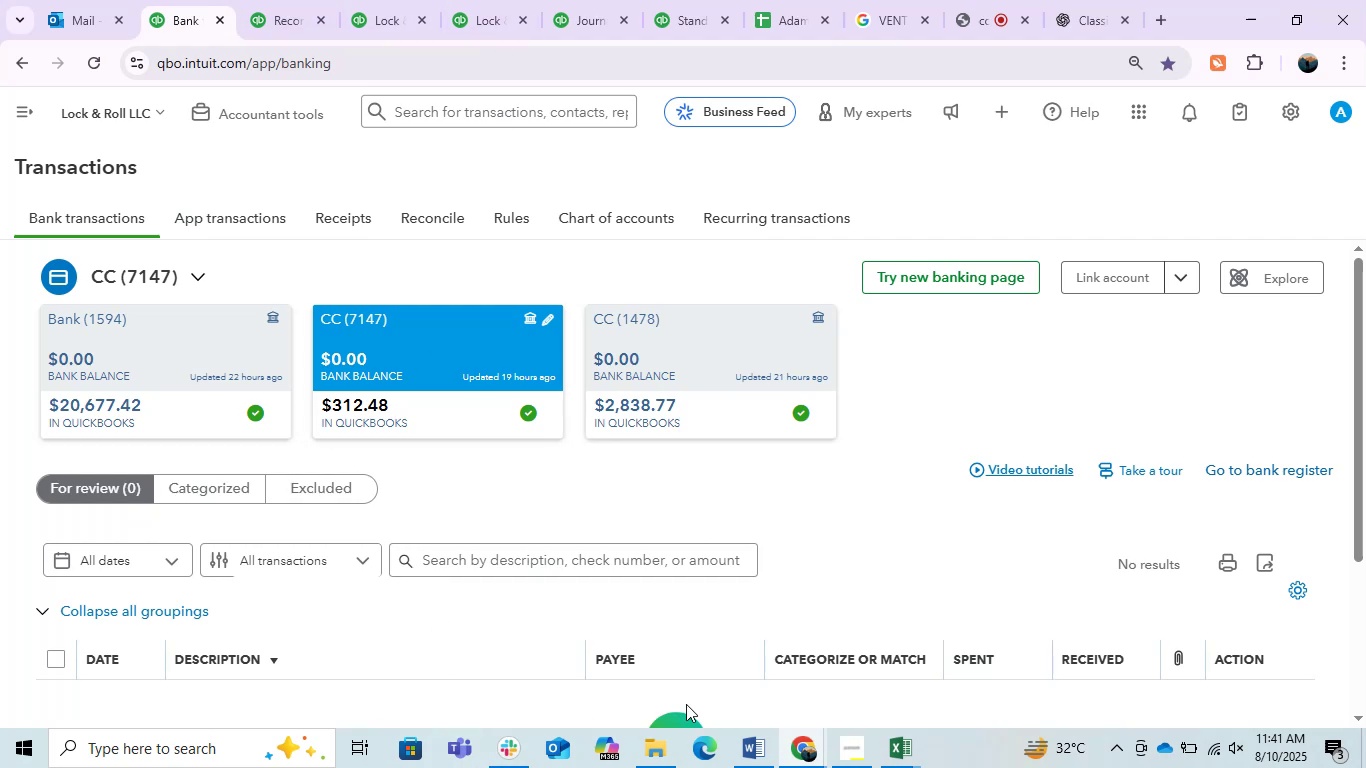 
left_click([753, 746])
 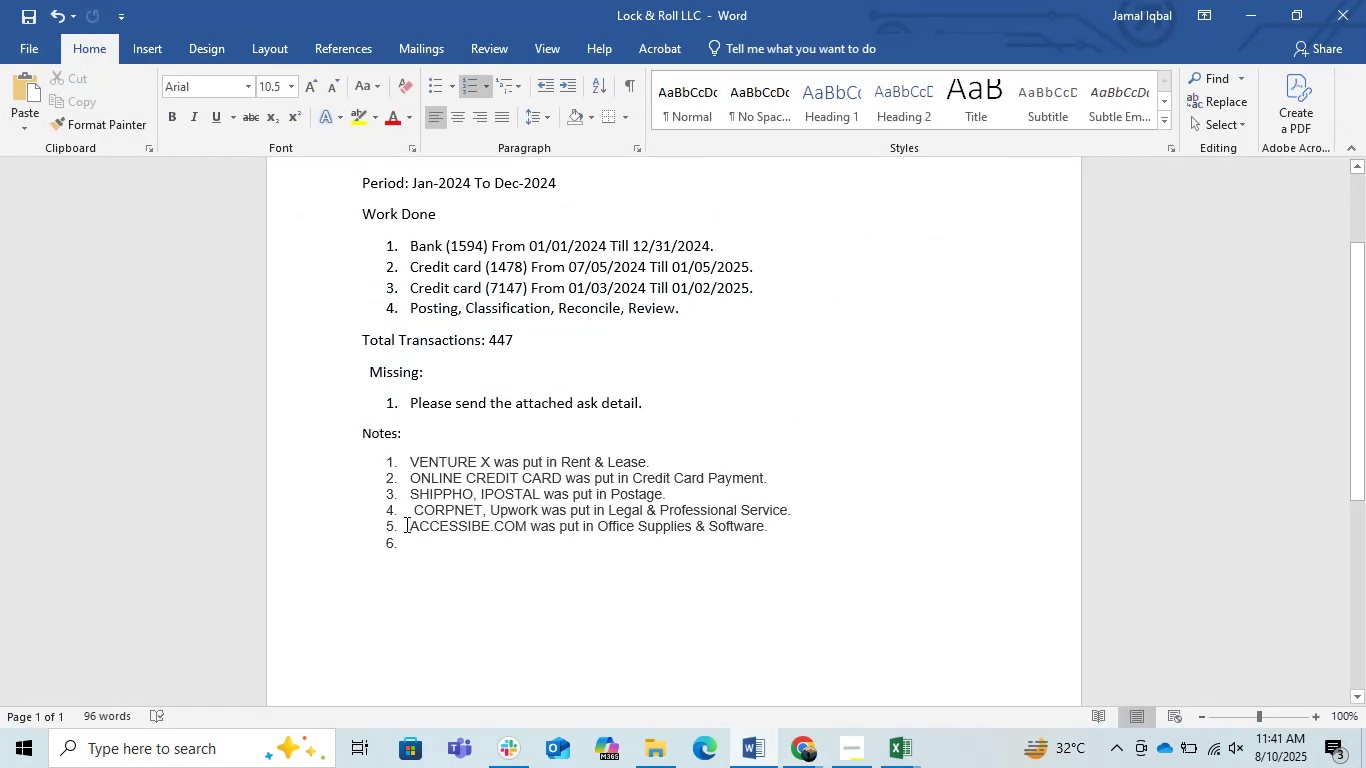 
type(MILTON, )
 